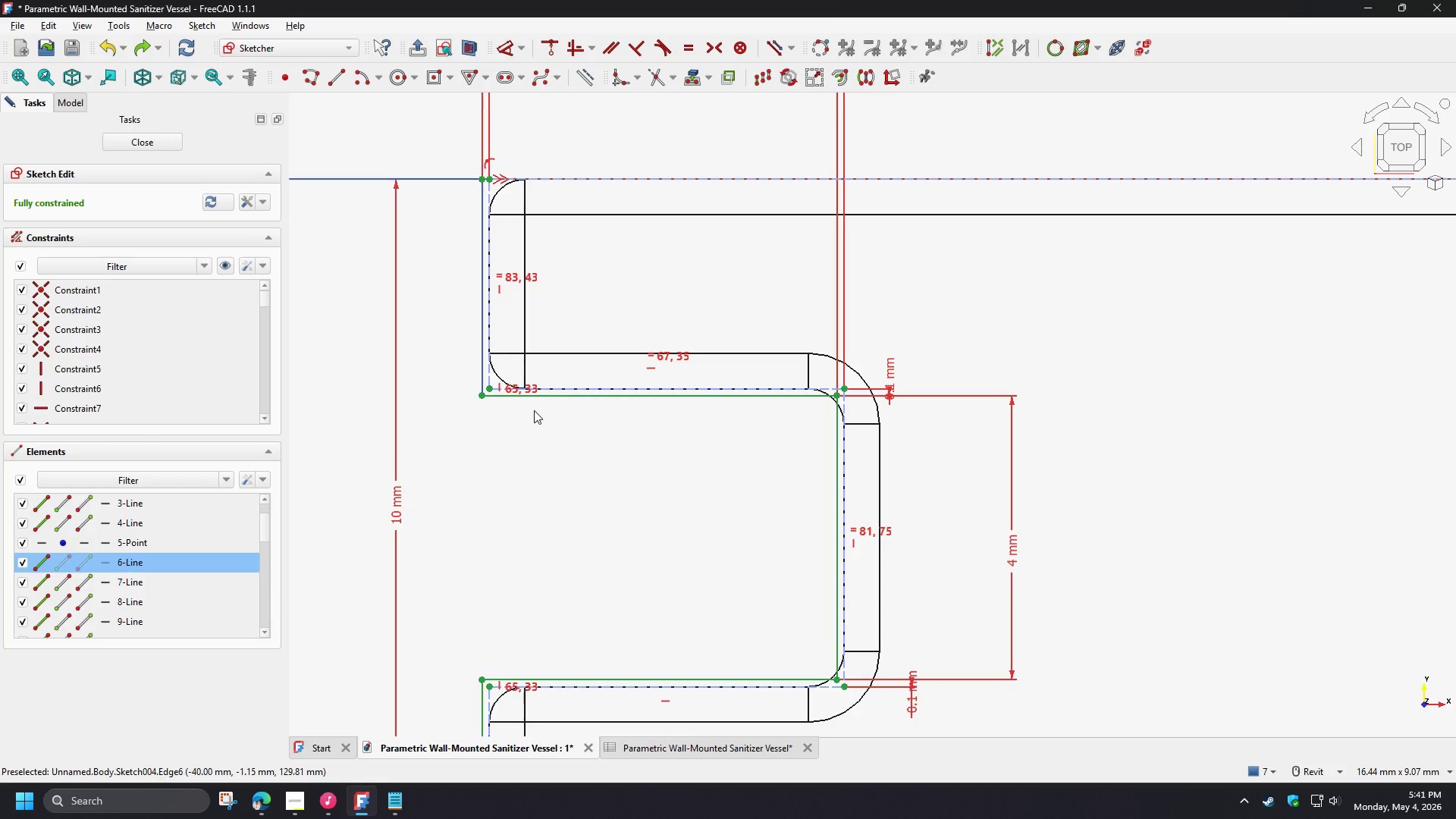 
left_click([551, 394])
 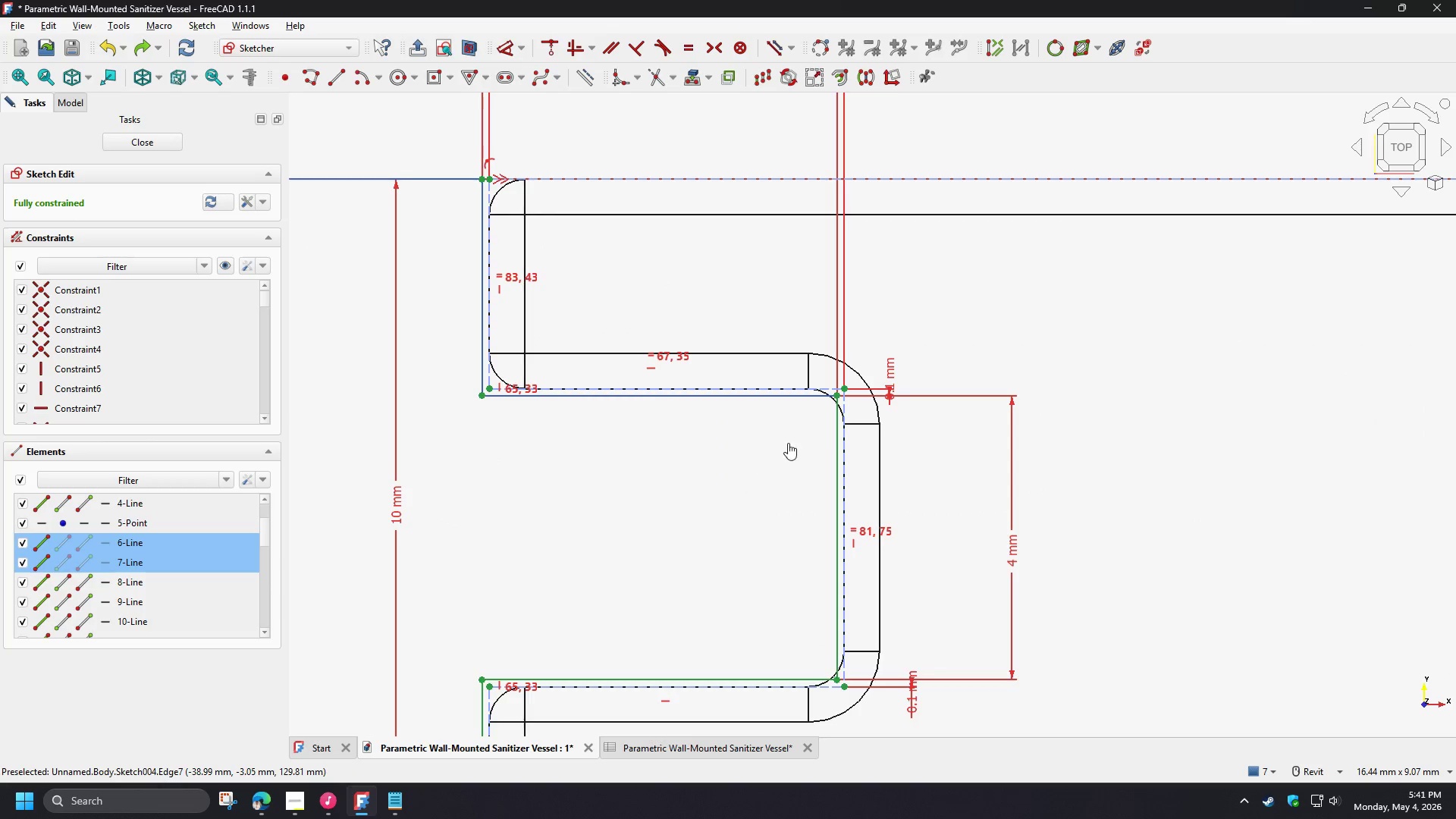 
hold_key(key=ControlLeft, duration=0.98)
left_click([835, 424])
 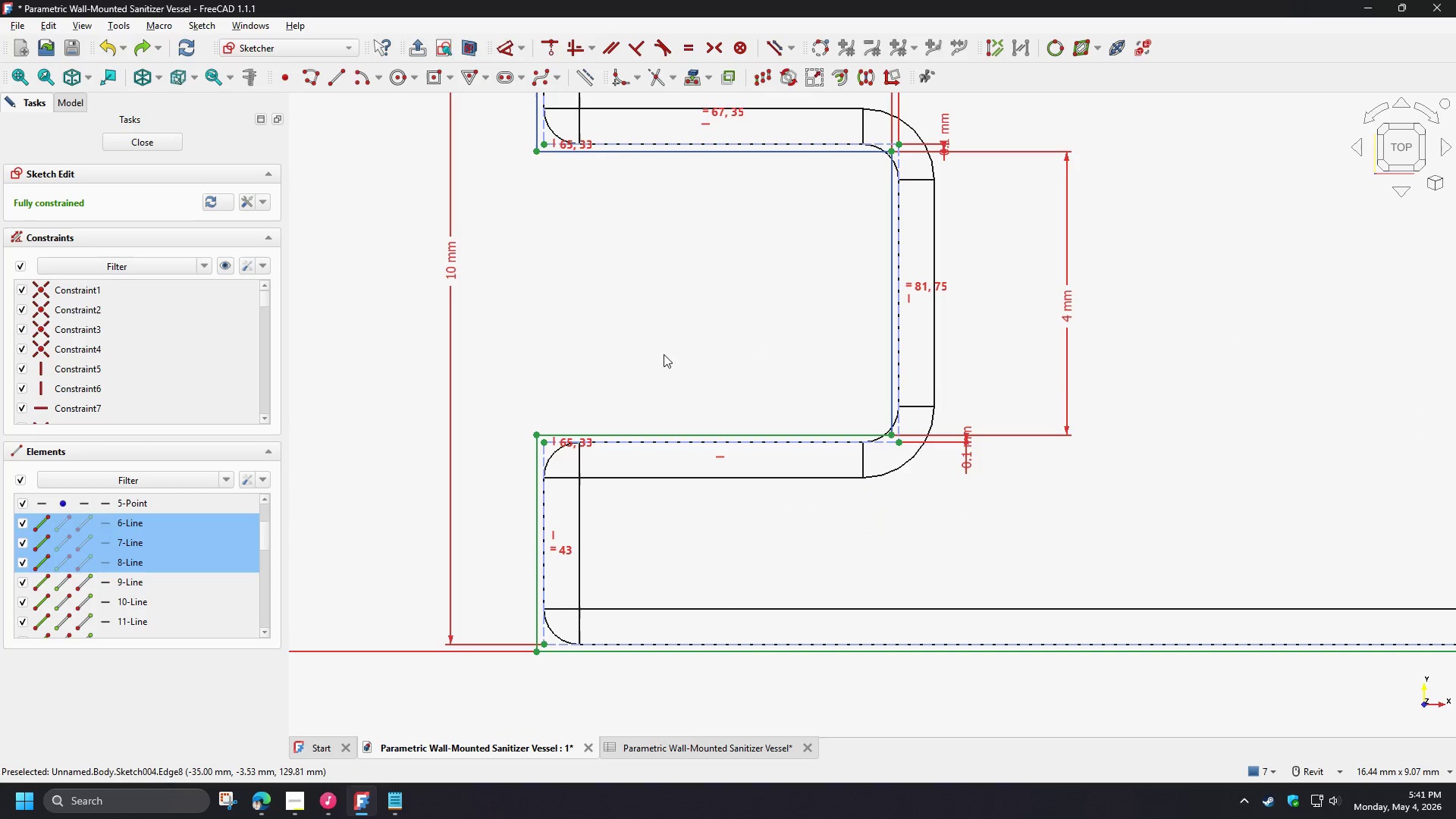 
hold_key(key=ControlLeft, duration=1.5)
left_click([613, 434])
 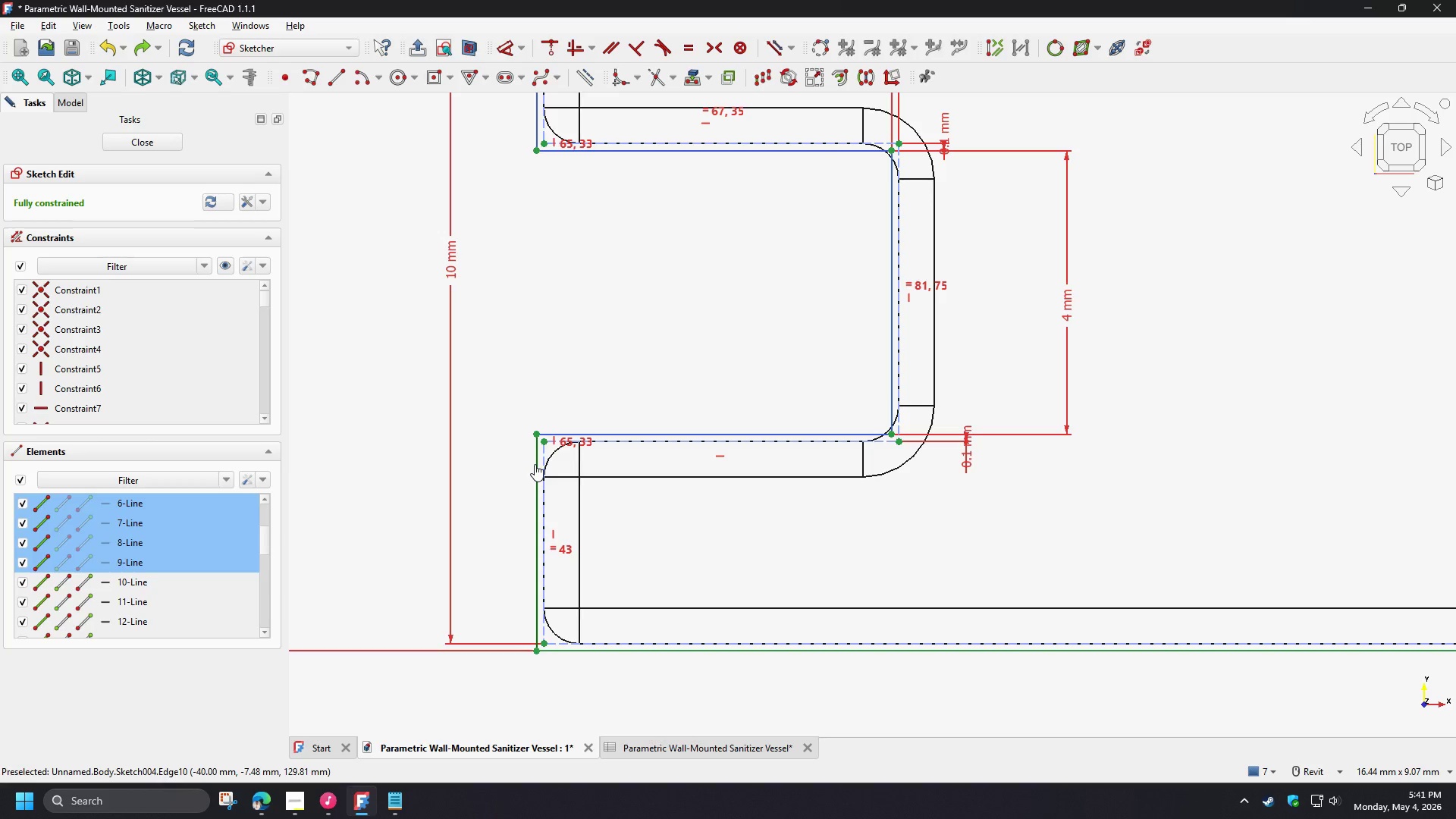 
left_click([535, 464])
 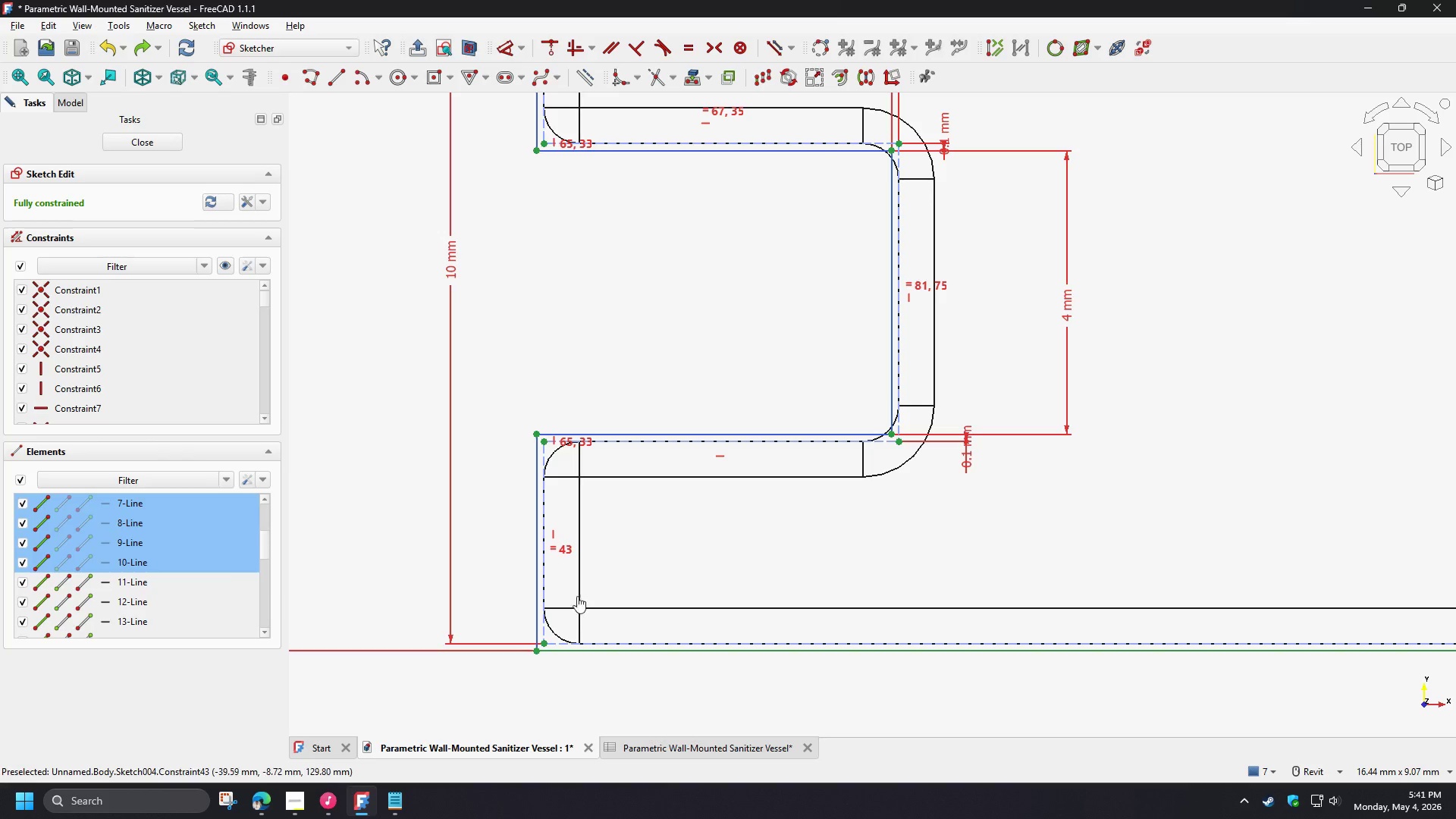 
hold_key(key=ControlLeft, duration=0.97)
left_click([578, 648])
 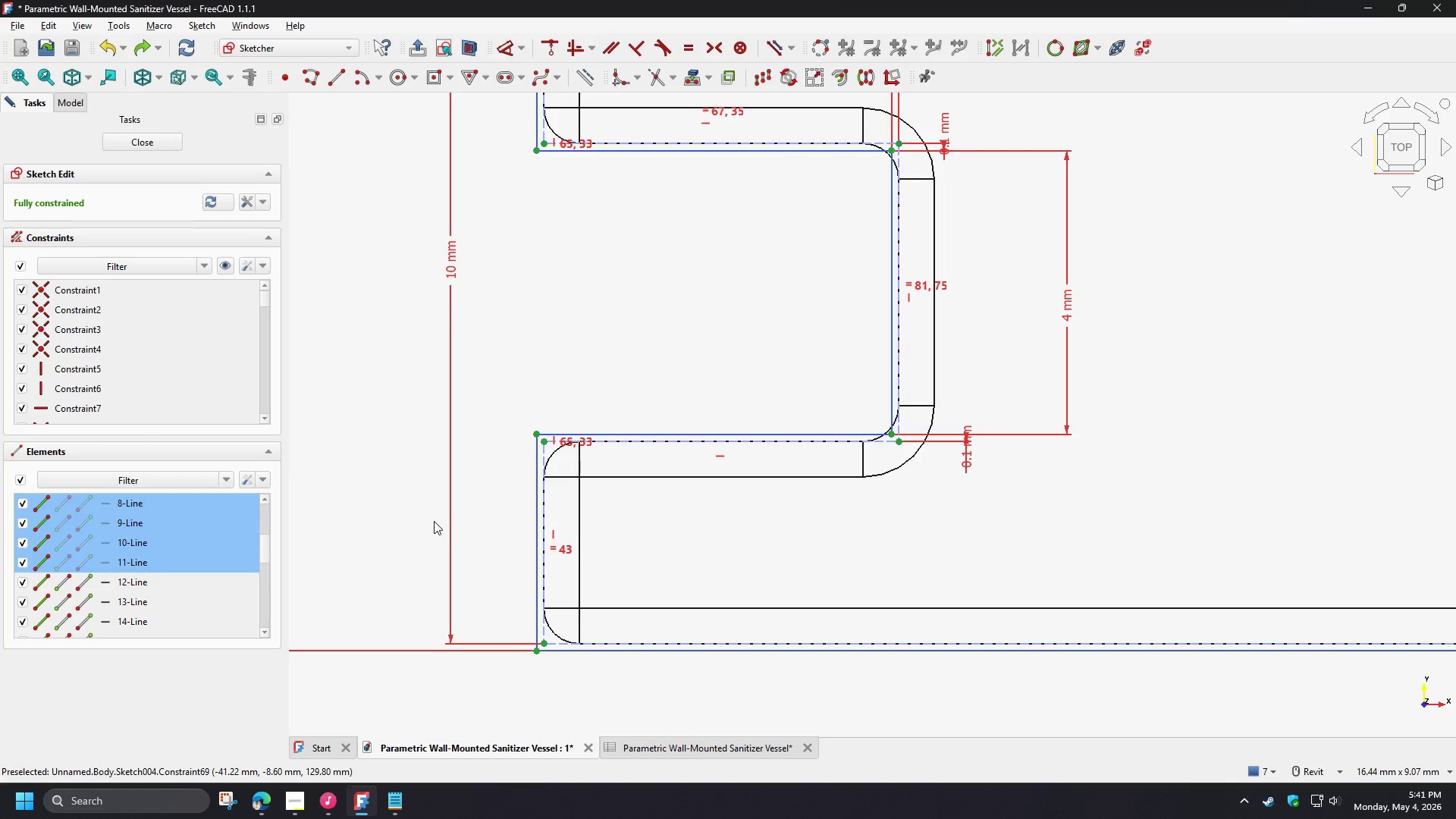 
scroll: coordinate [419, 533], scroll_direction: down, amount: 10.0
 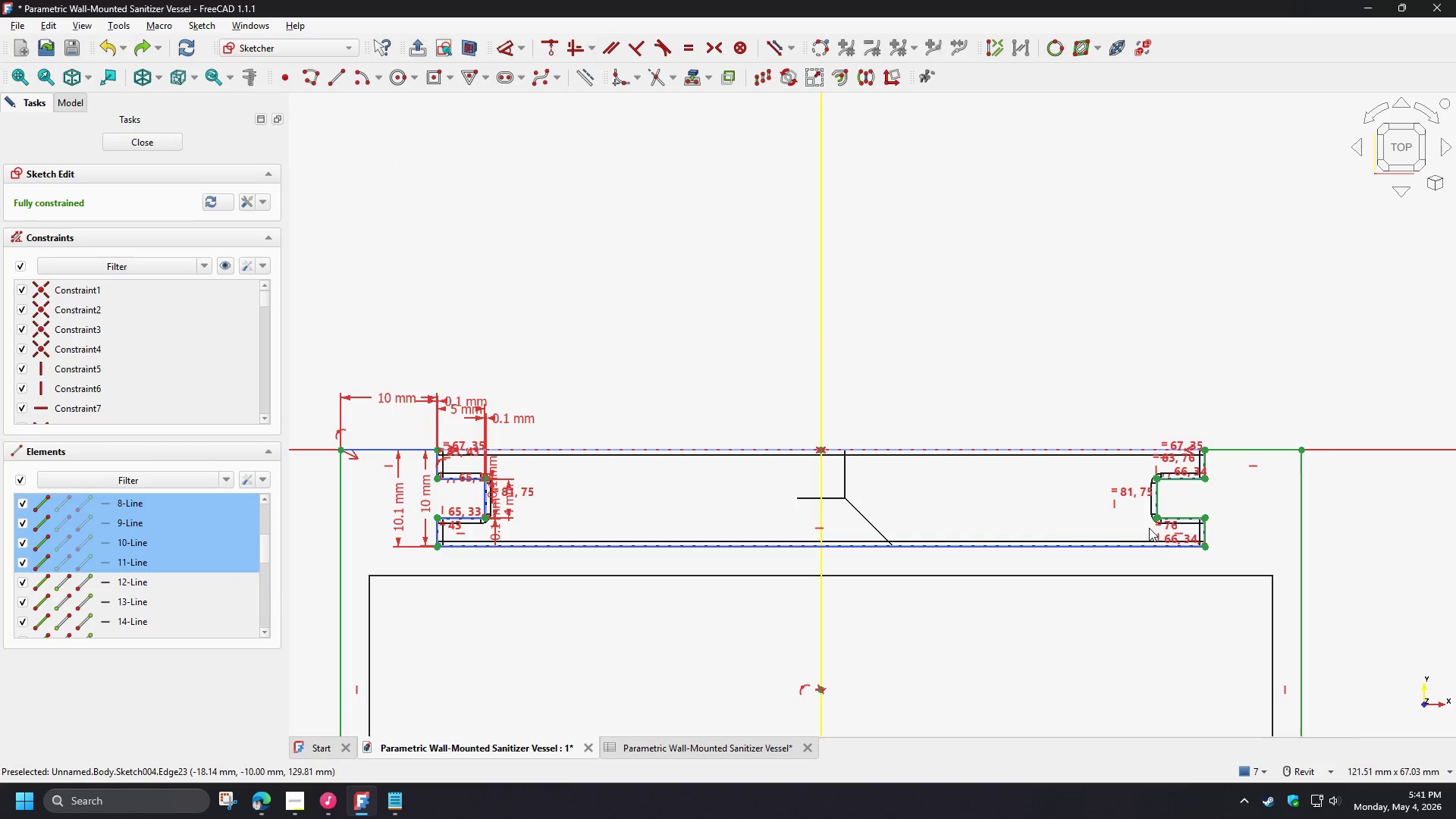 
hold_key(key=ControlLeft, duration=1.44)
 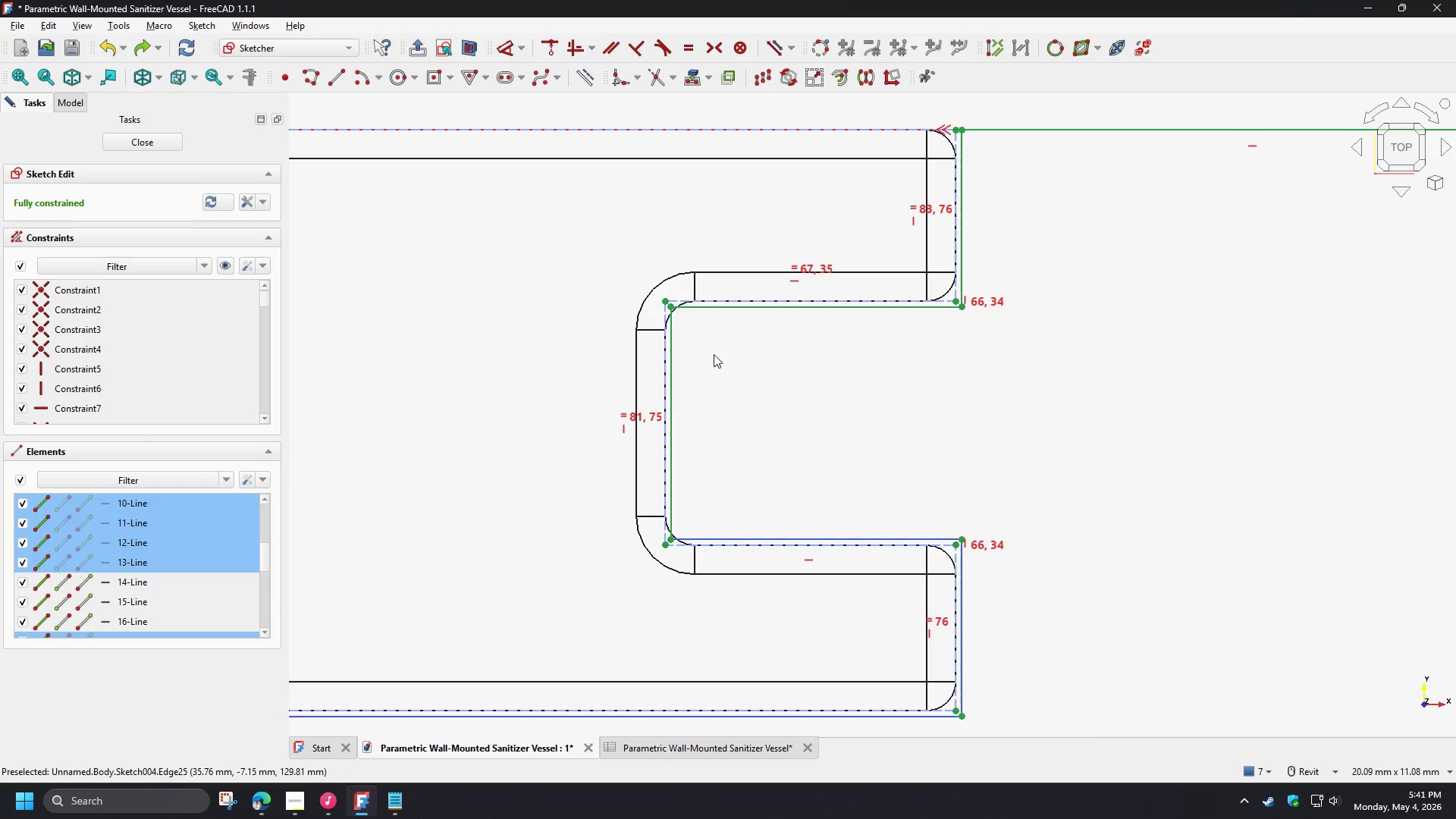 
scroll: coordinate [1190, 515], scroll_direction: up, amount: 12.0
 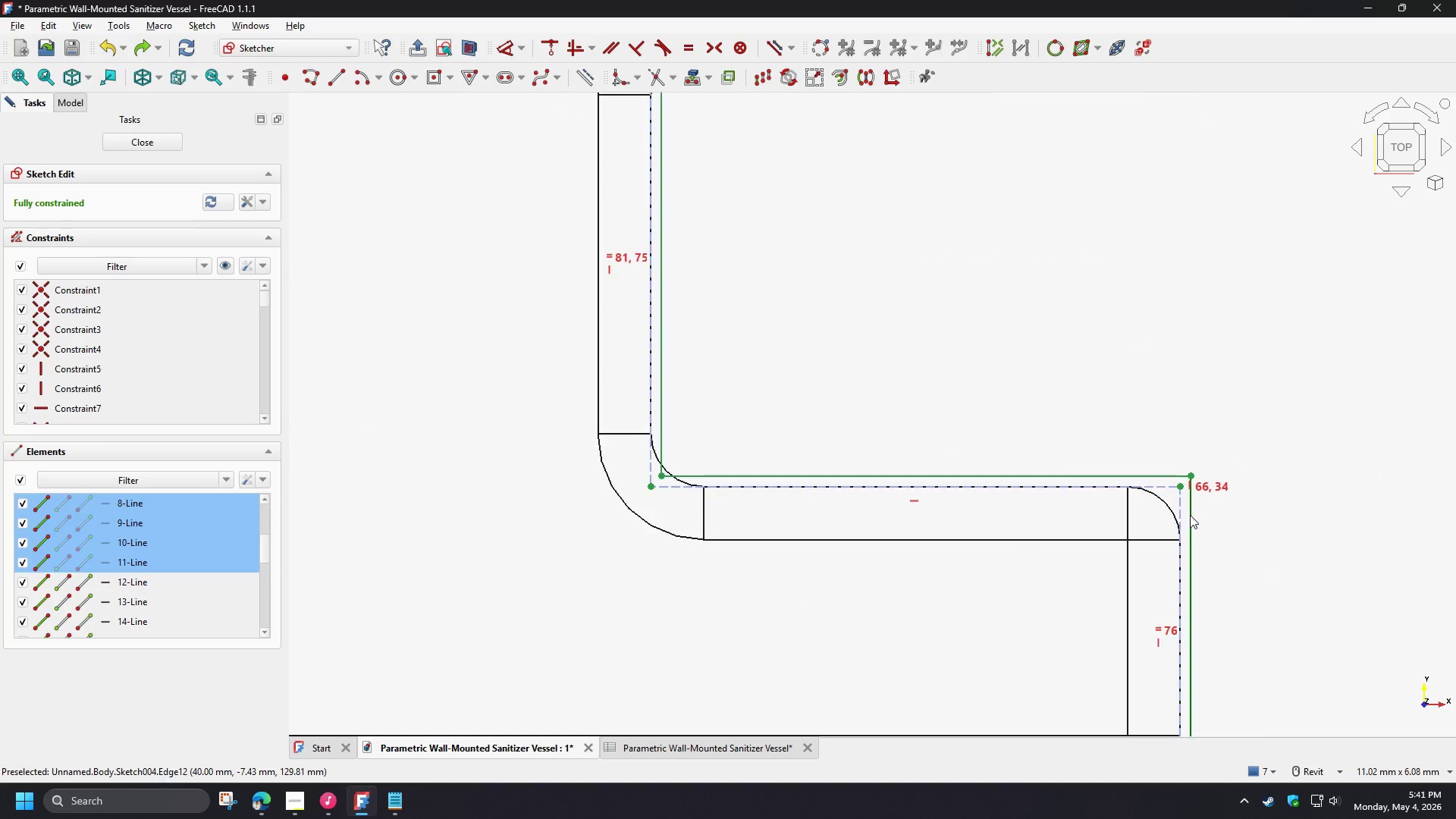 
left_click([1191, 501])
 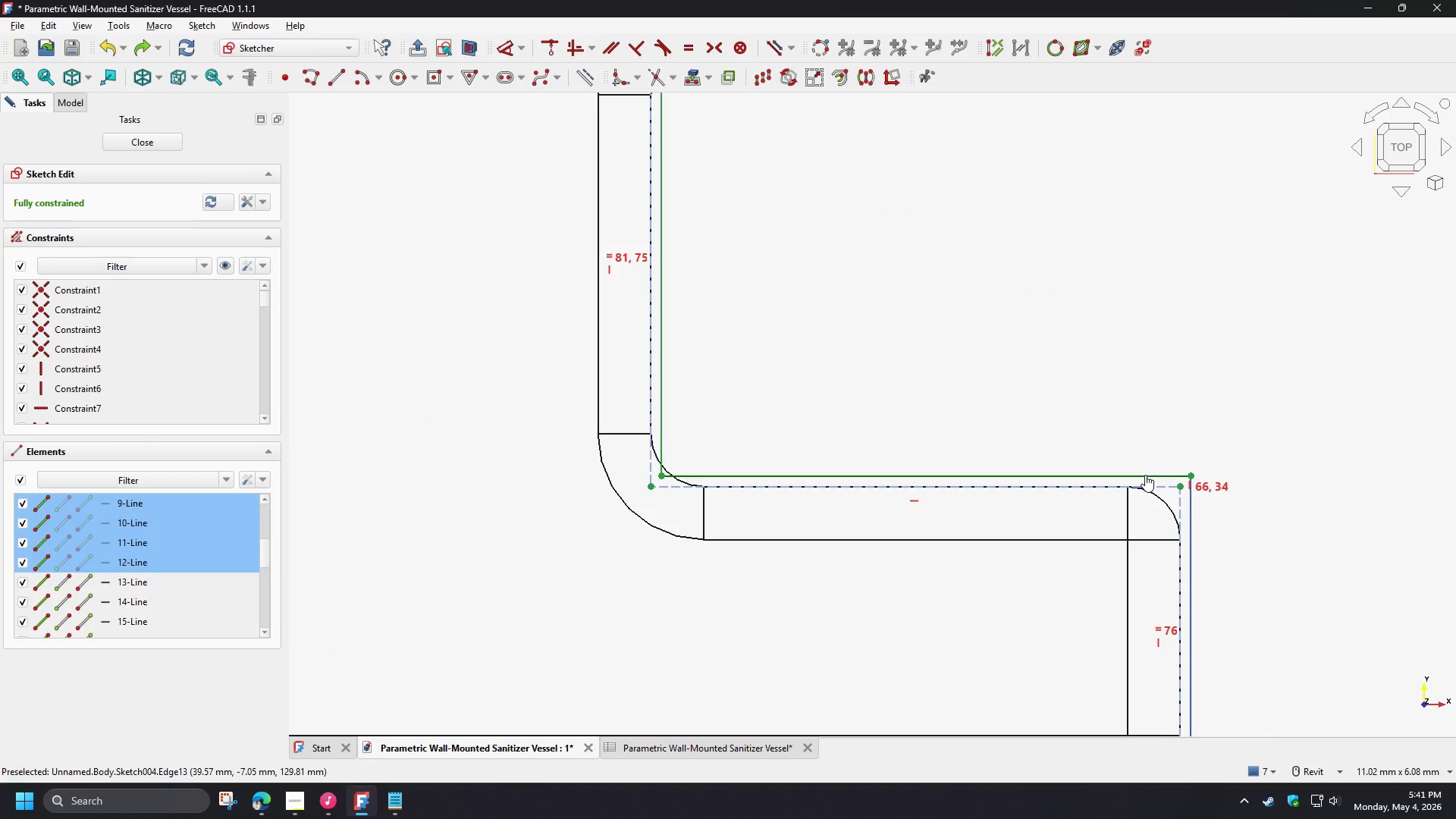 
left_click([1145, 475])
 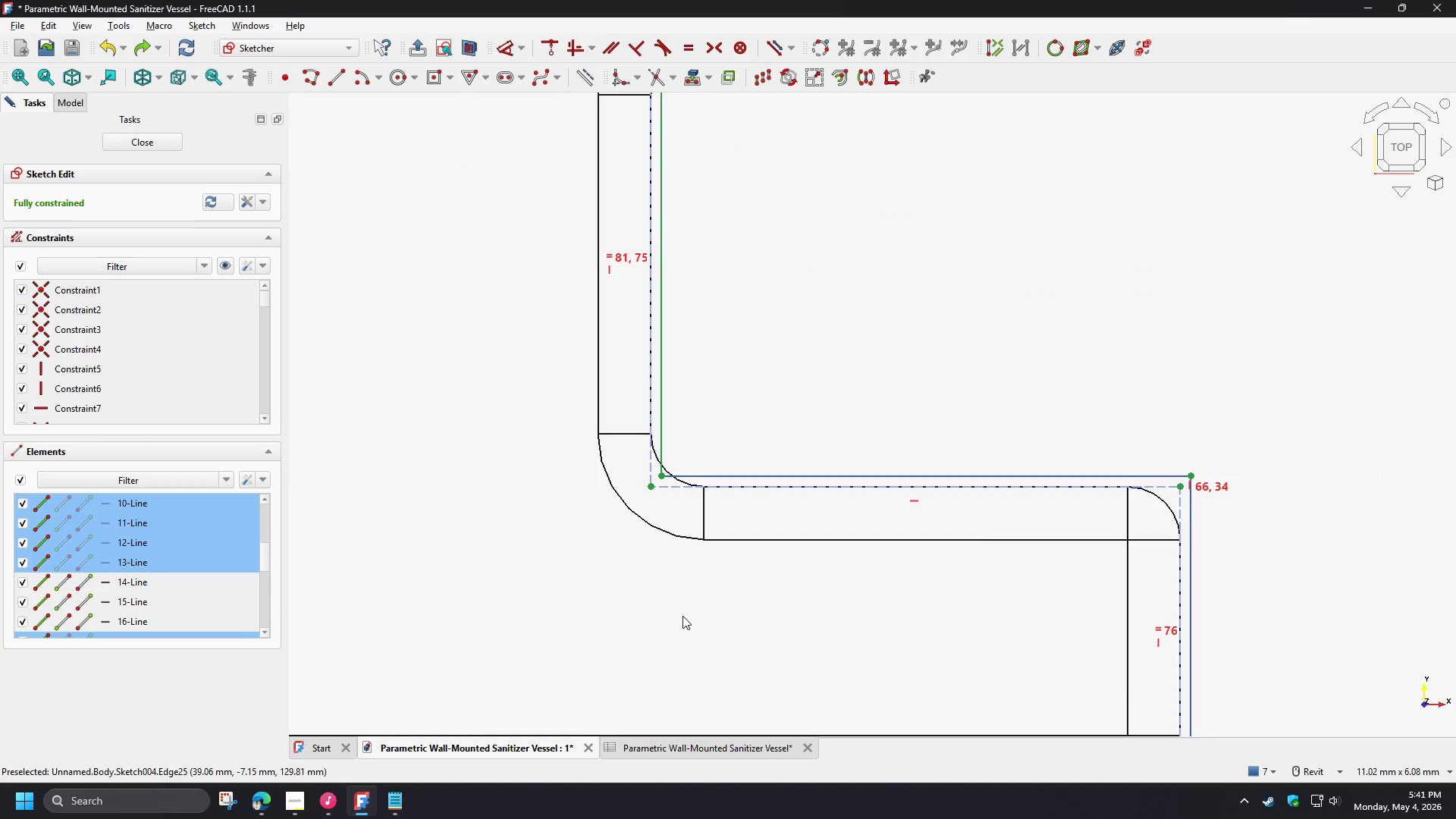 
hold_key(key=ControlLeft, duration=1.17)
 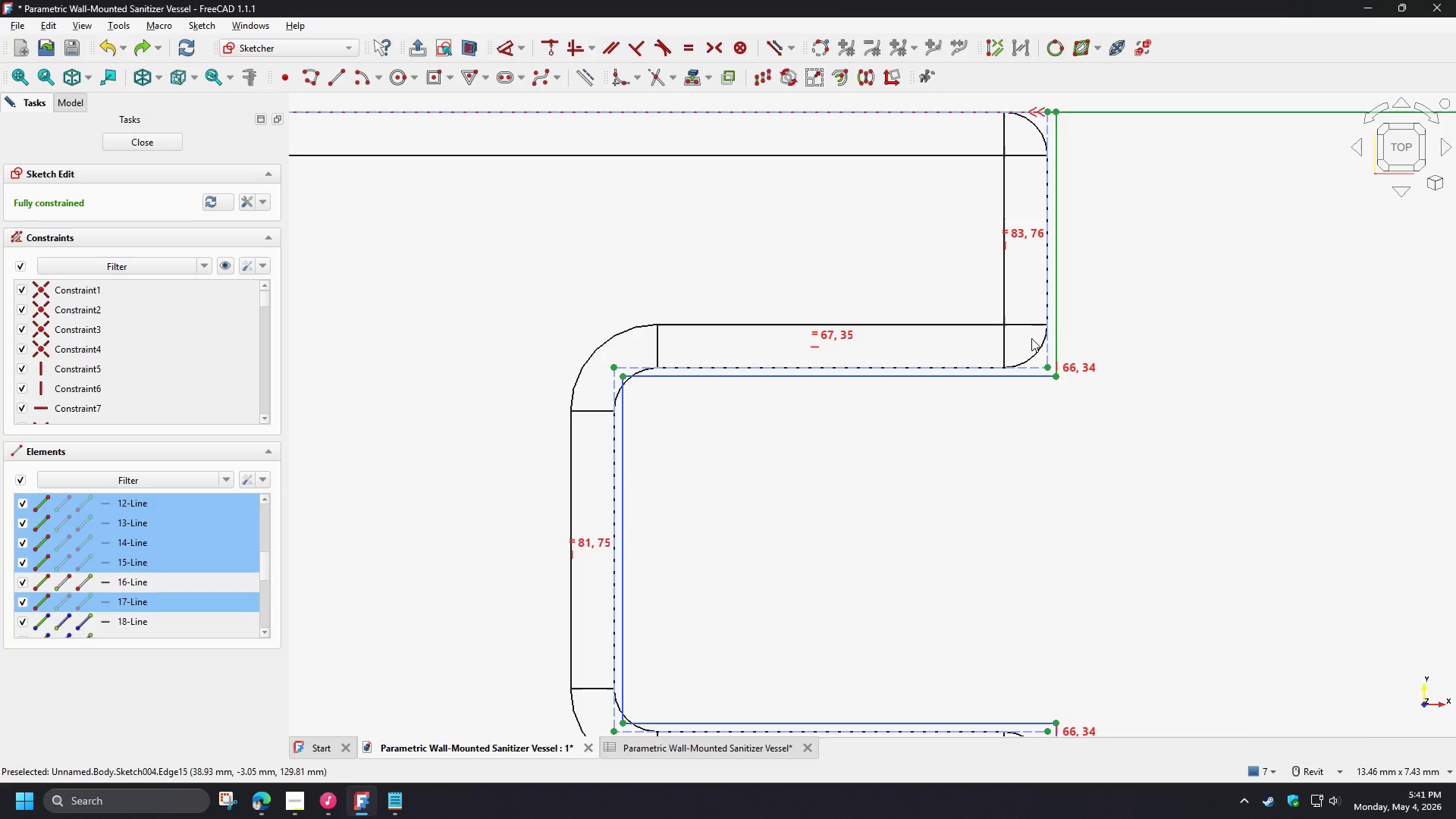 
scroll: coordinate [698, 318], scroll_direction: up, amount: 2.0
 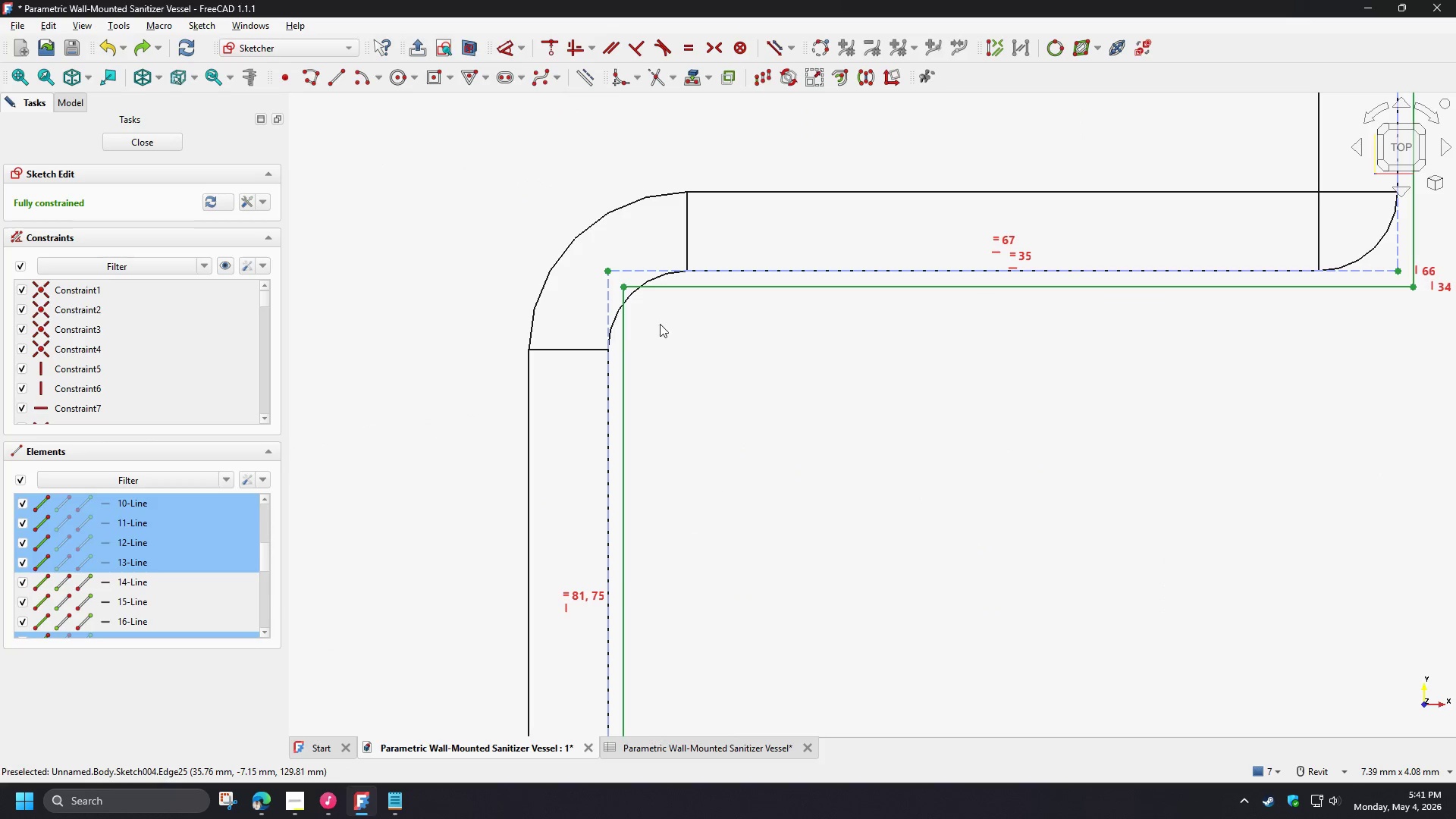 
left_click([624, 328])
 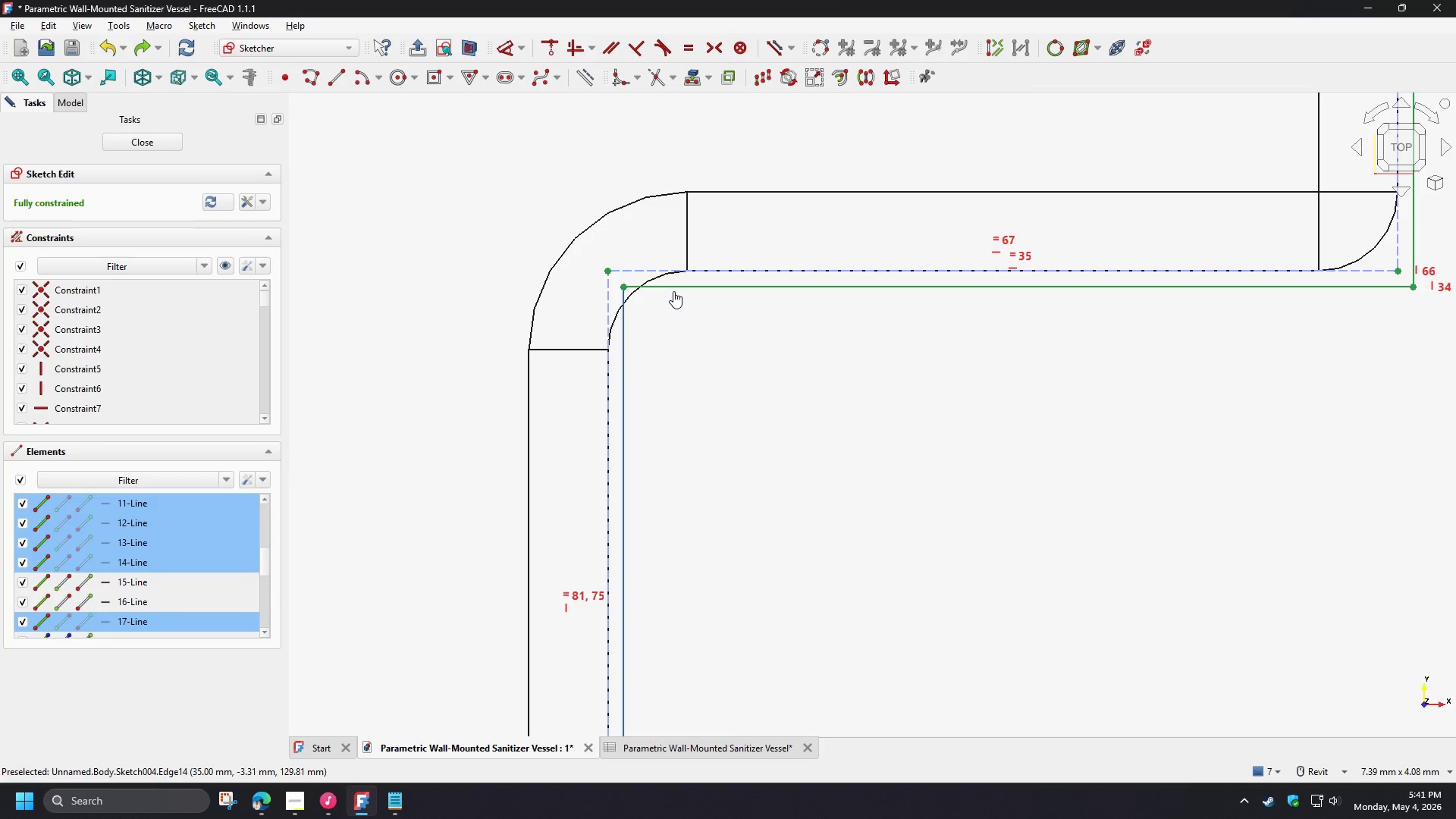 
left_click([675, 288])
 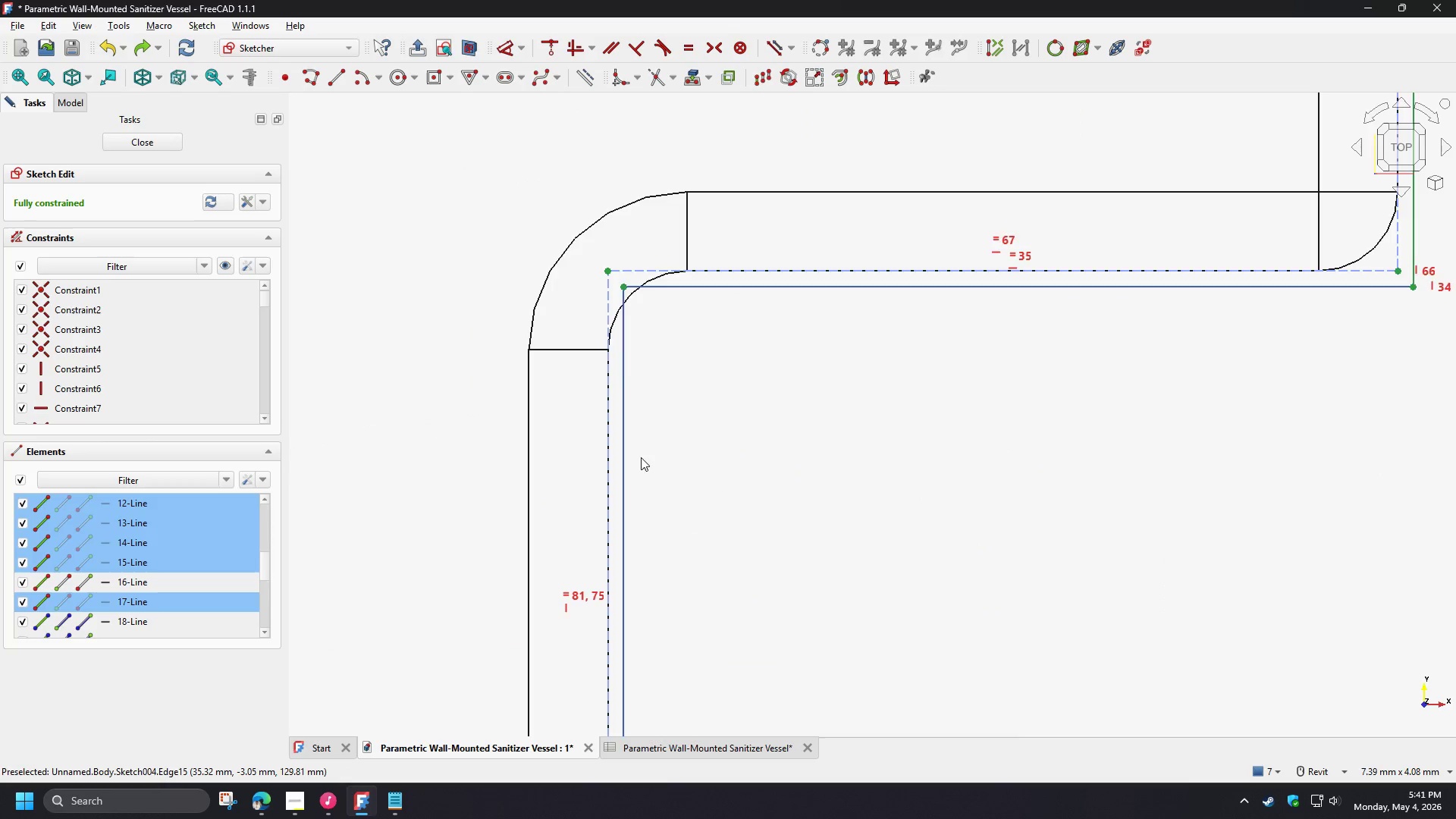 
scroll: coordinate [621, 486], scroll_direction: down, amount: 3.0
 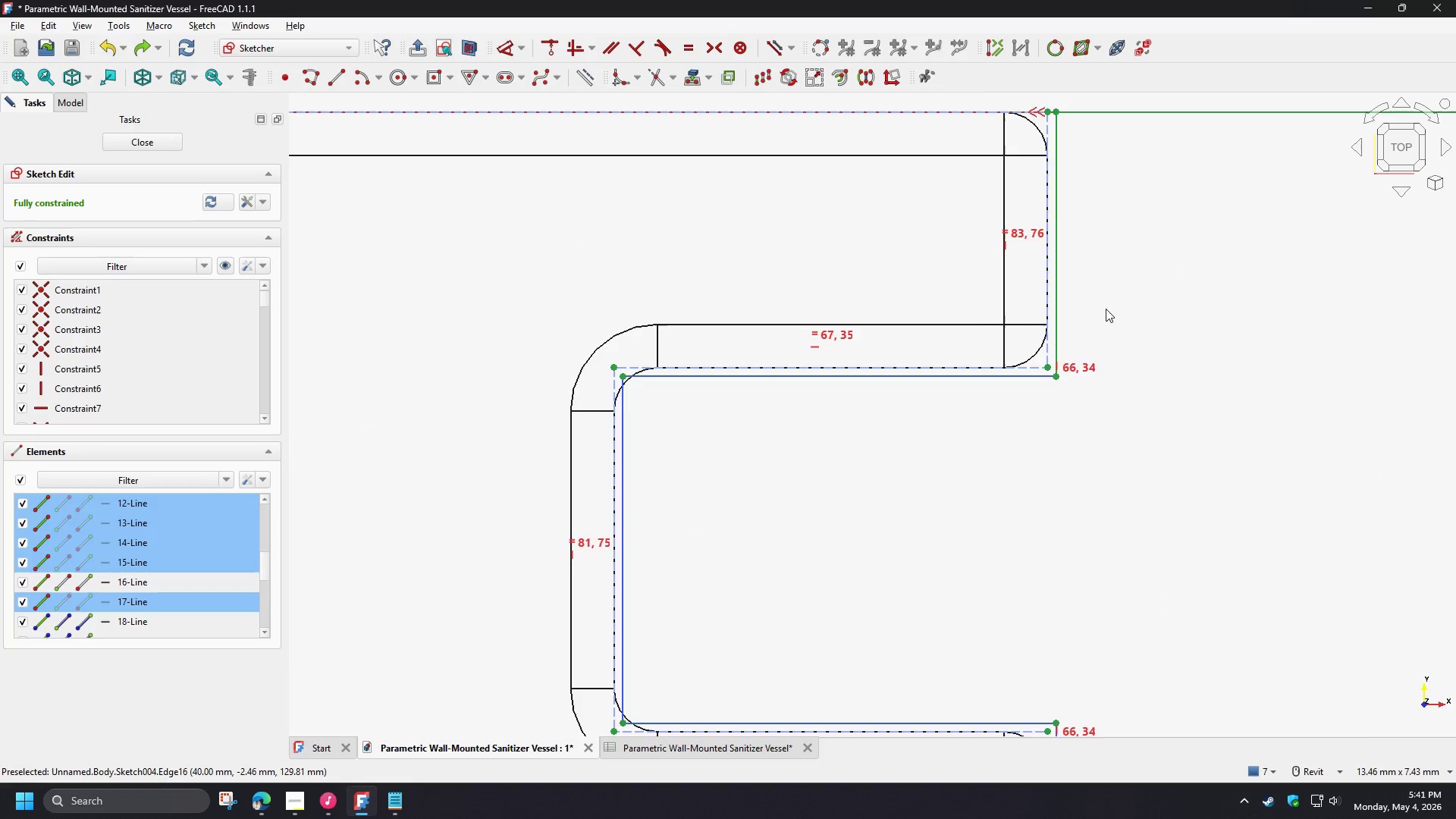 
hold_key(key=ControlLeft, duration=1.12)
 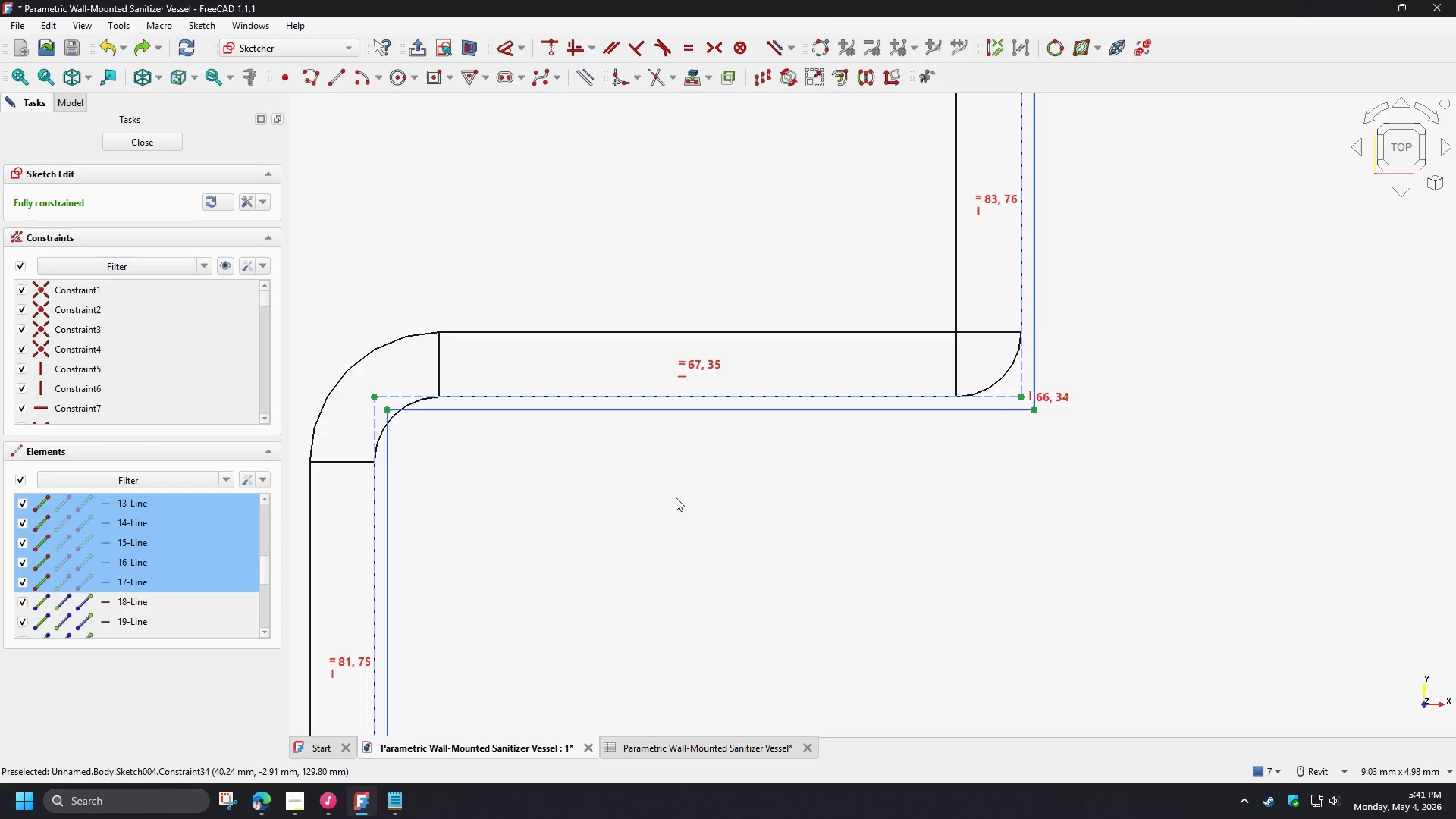 
scroll: coordinate [1095, 309], scroll_direction: up, amount: 2.0
 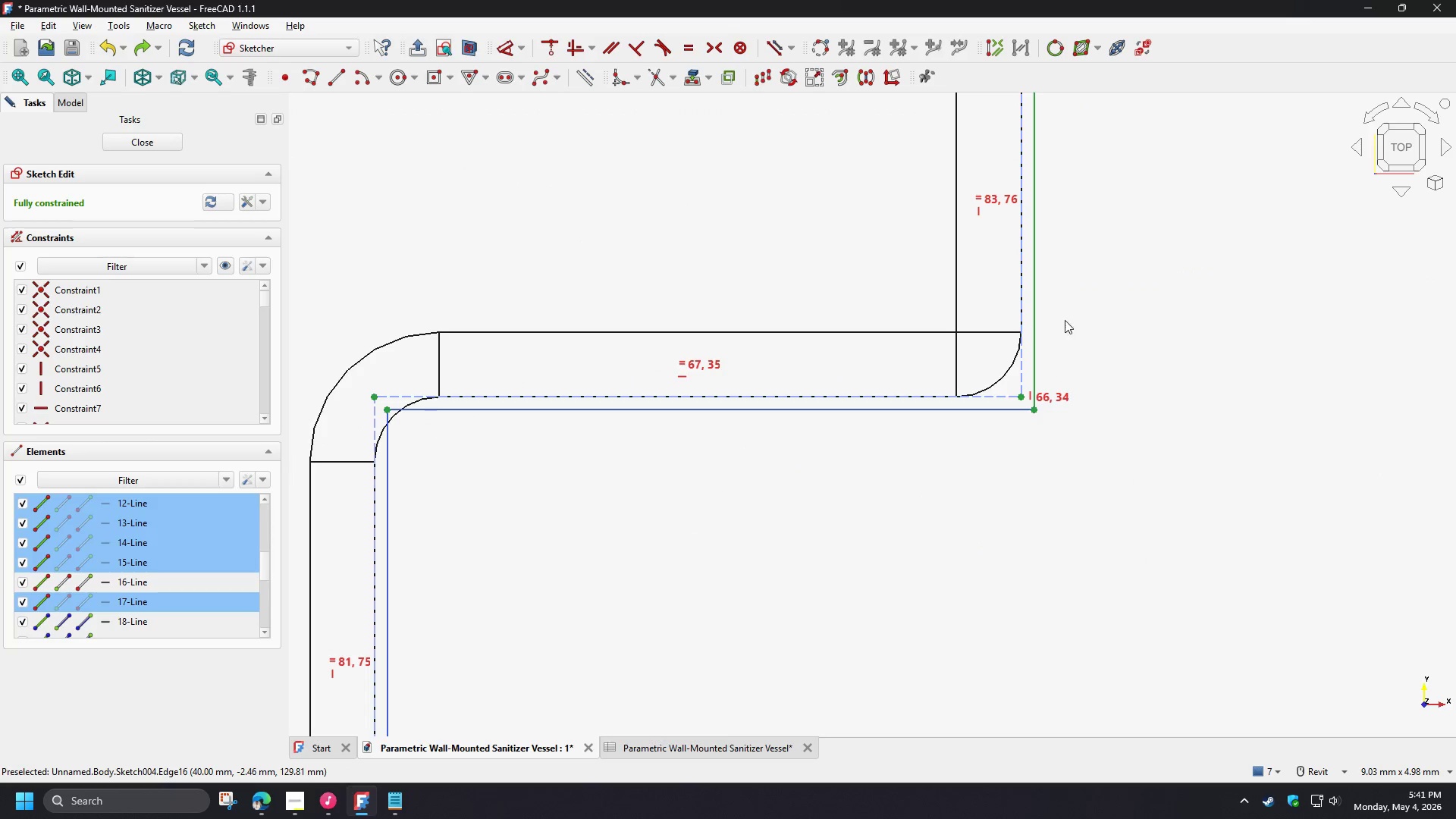 
left_click([1035, 328])
 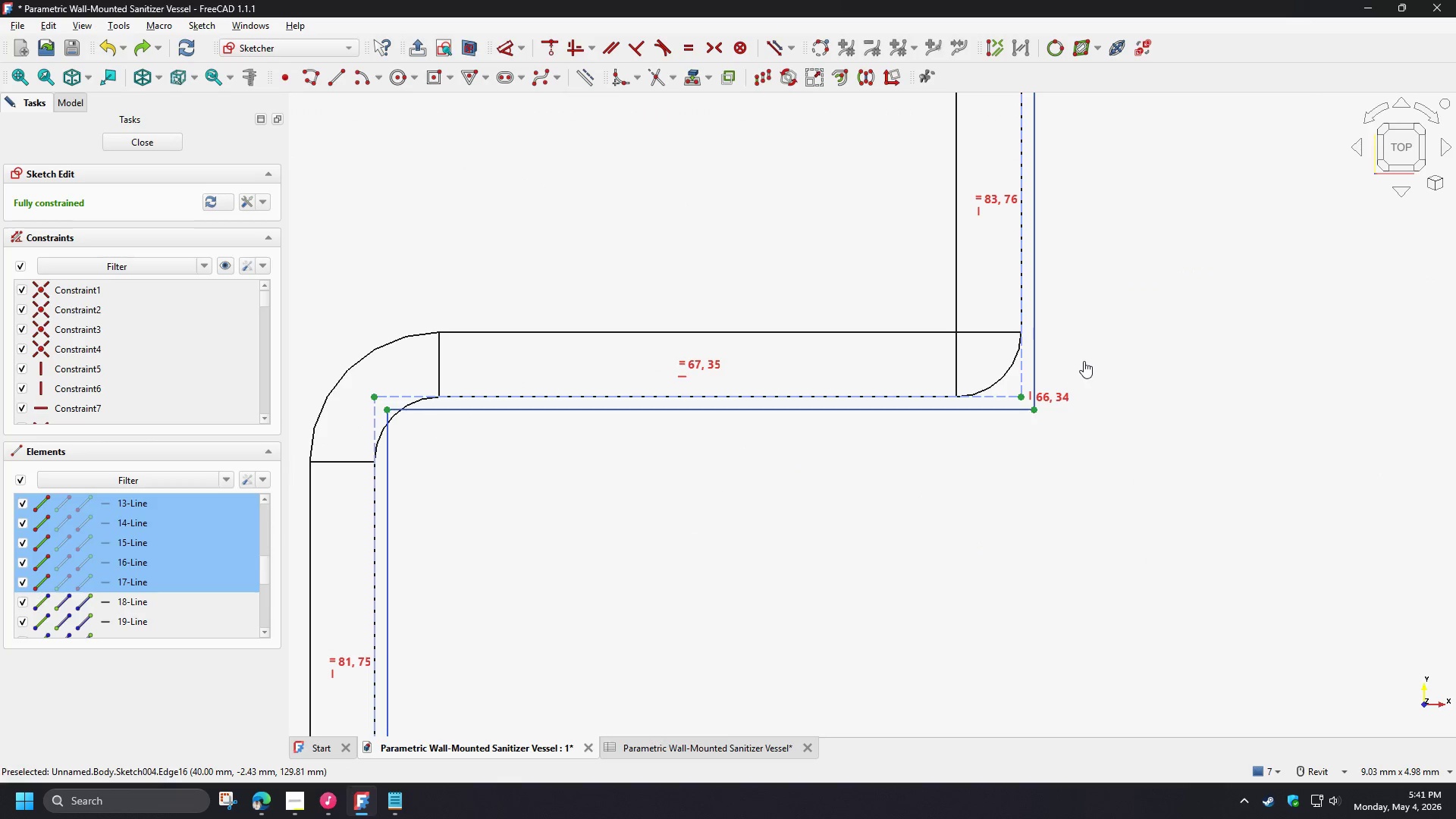 
hold_key(key=ControlLeft, duration=6.03)
scroll: coordinate [1202, 526], scroll_direction: down, amount: 10.0
 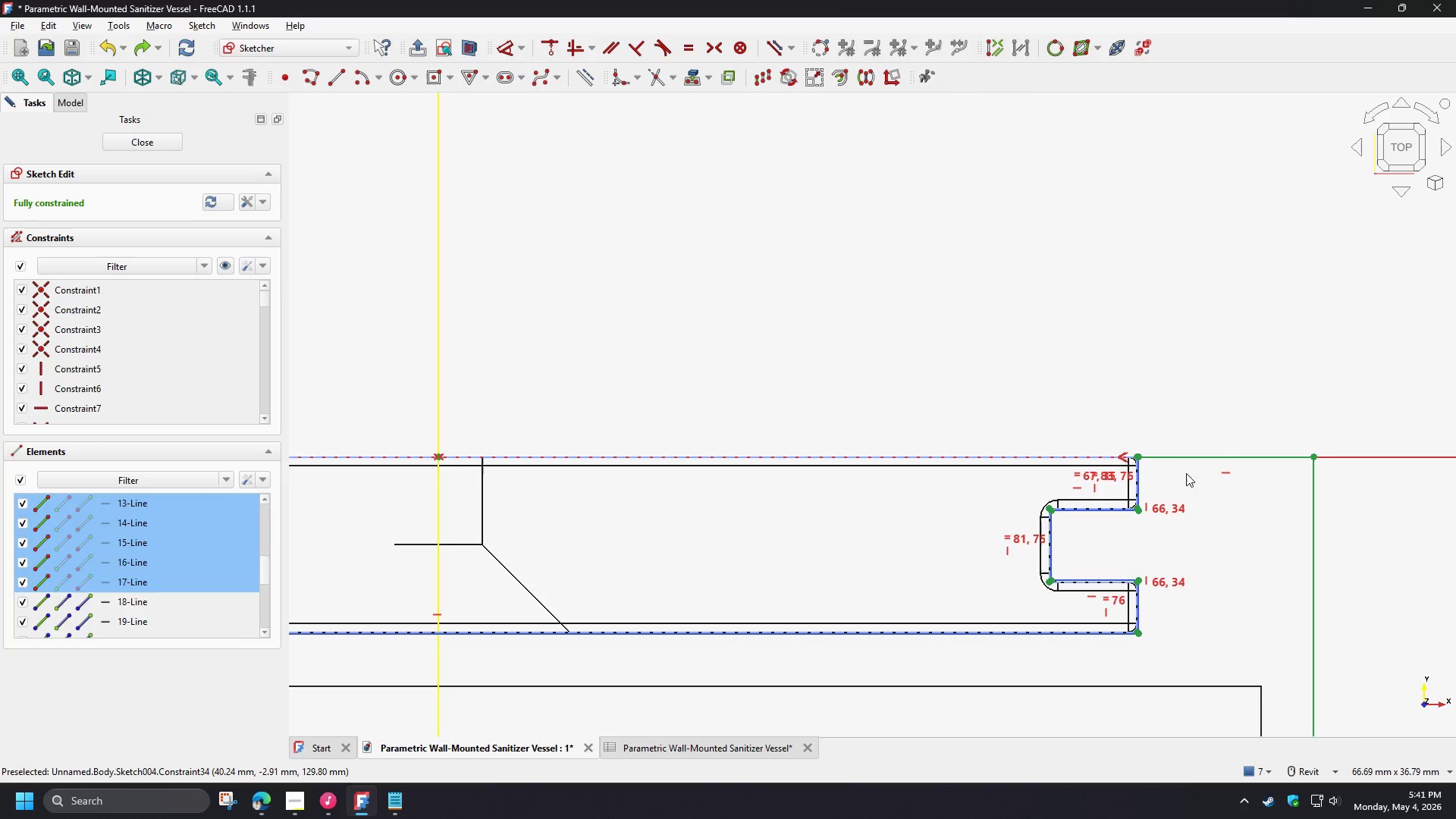 
hold_key(key=ControlLeft, duration=0.67)
left_click([1179, 456])
 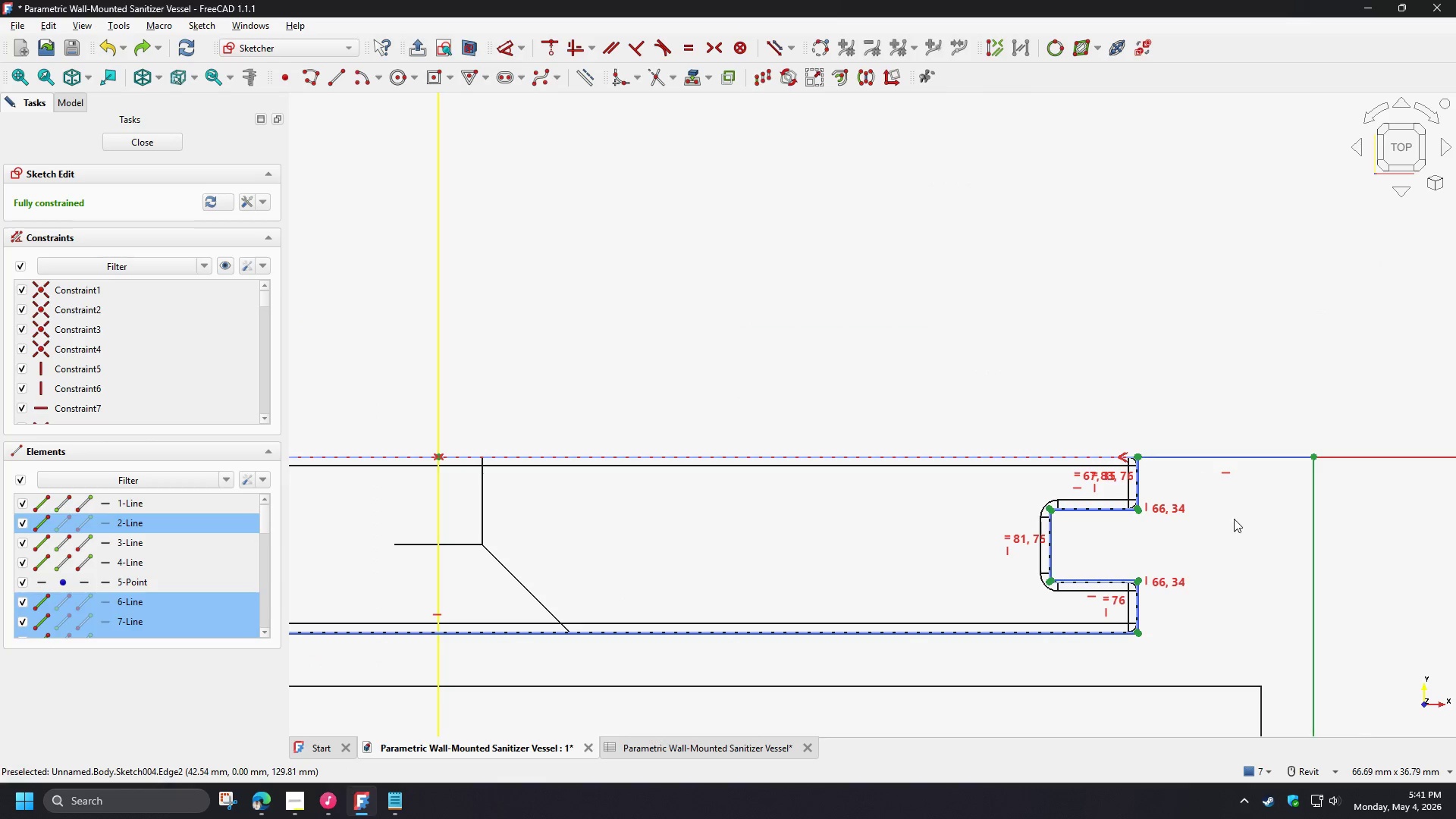 
scroll: coordinate [1238, 526], scroll_direction: down, amount: 4.0
 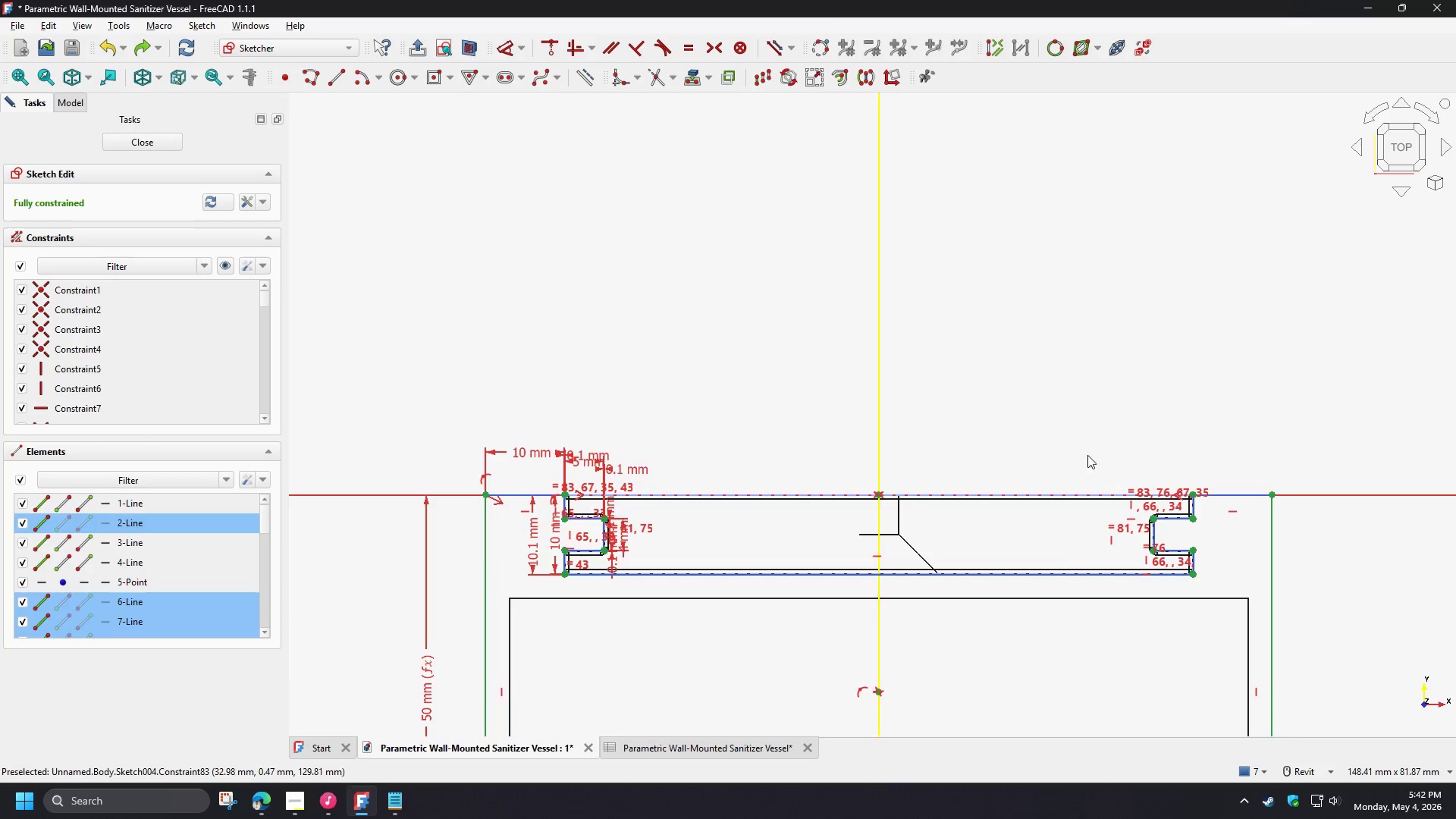 
scroll: coordinate [1027, 444], scroll_direction: up, amount: 3.0
 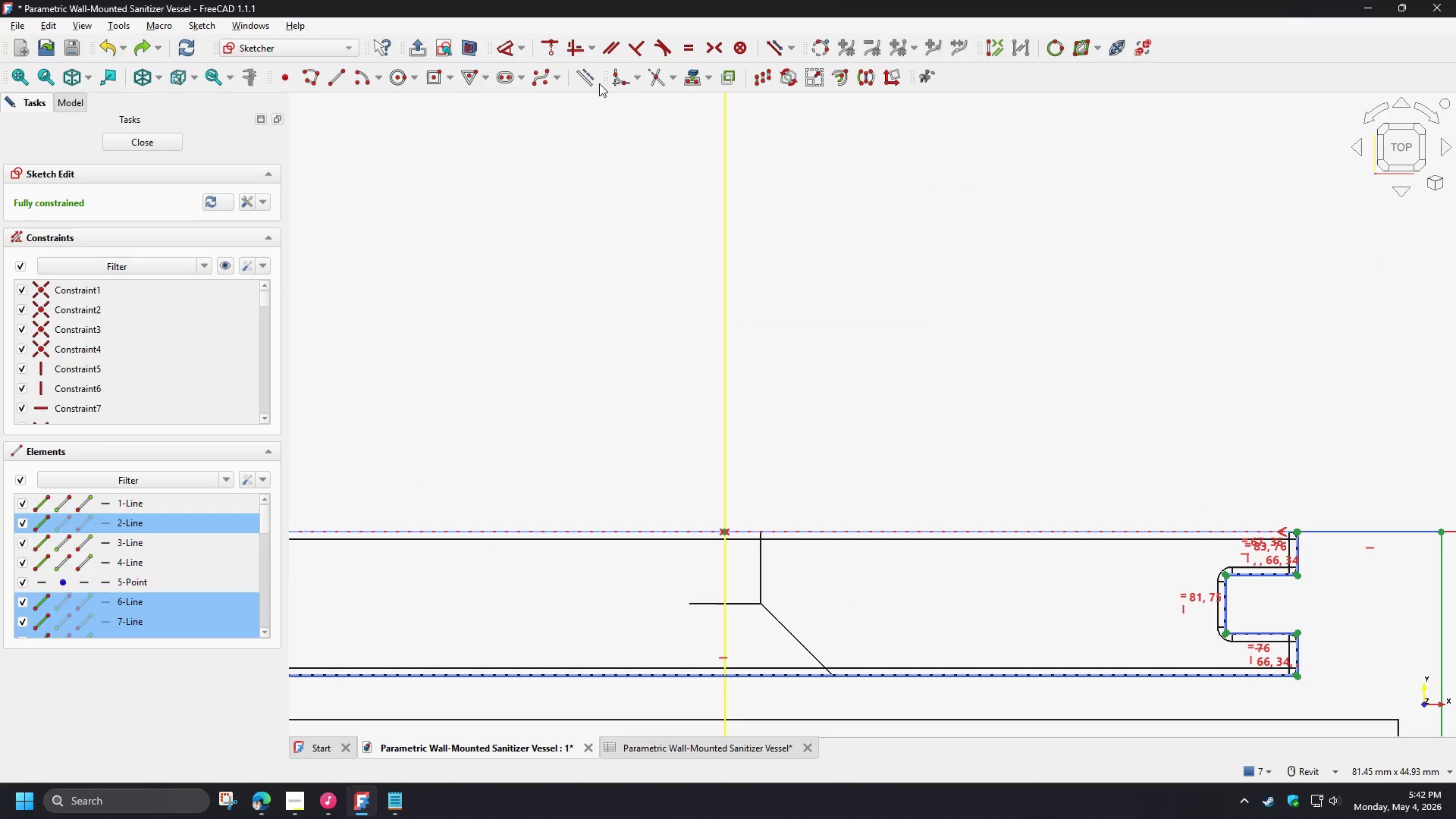 
left_click([596, 81])
 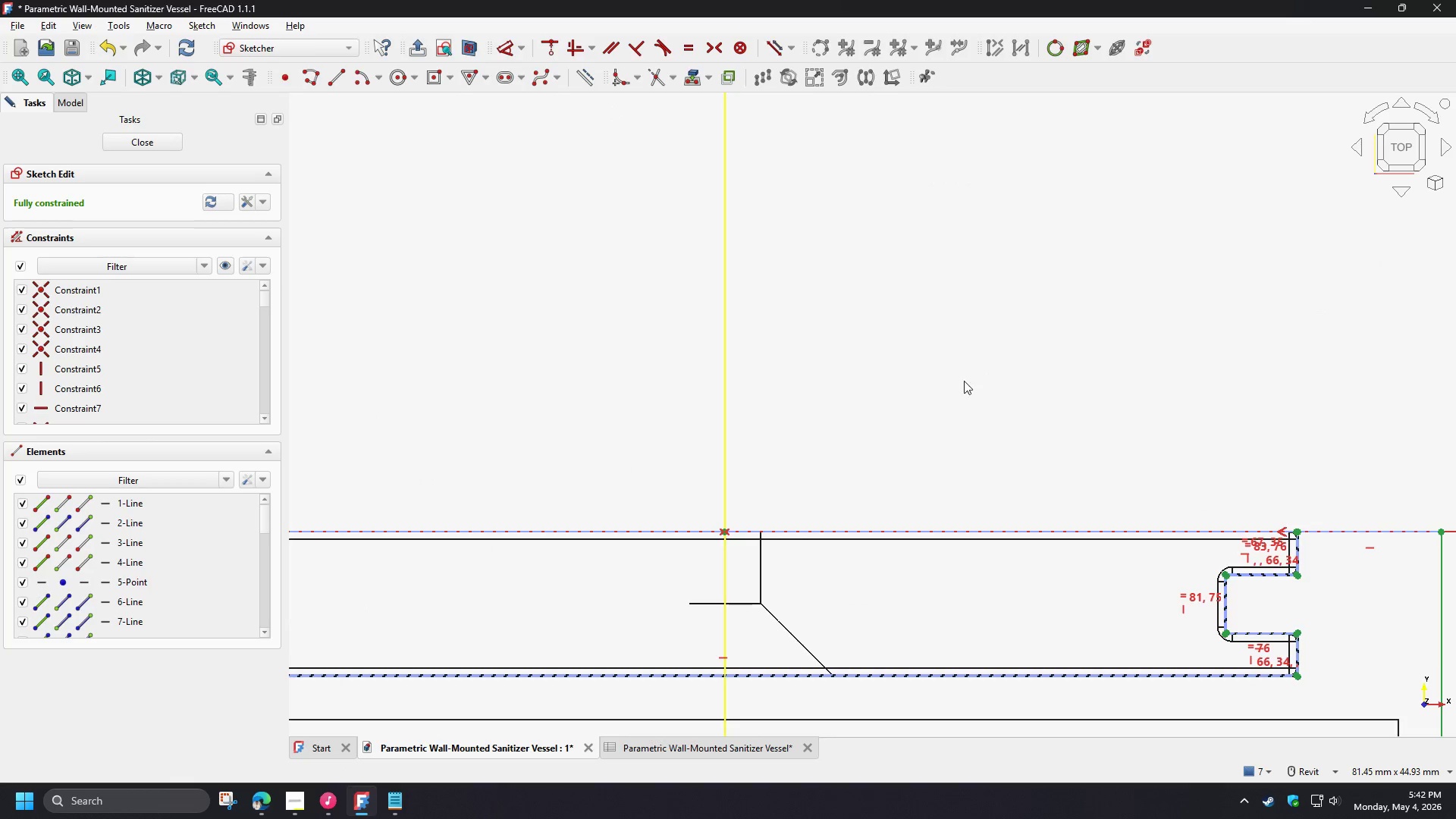 
left_click([1012, 390])
 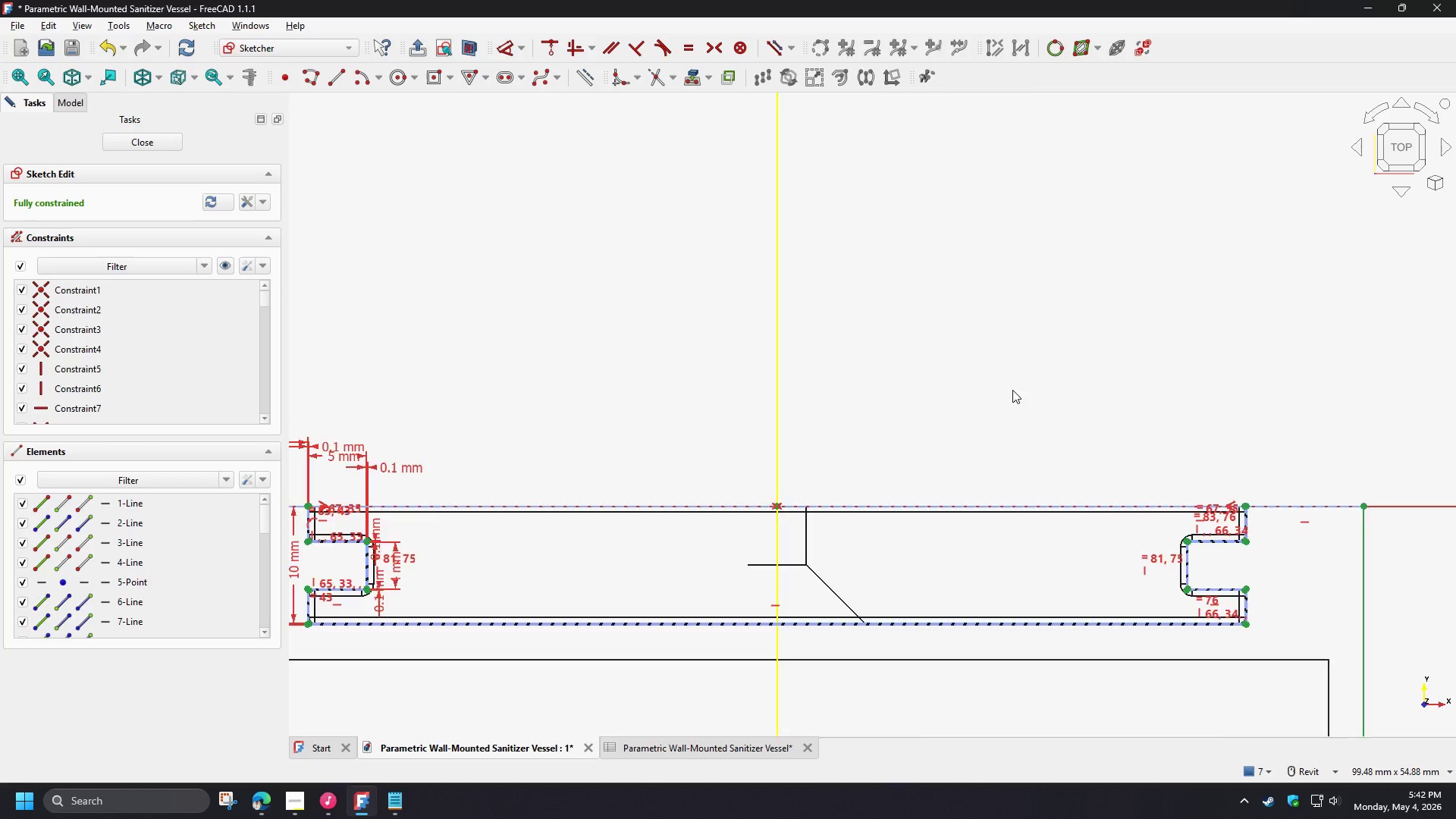 
scroll: coordinate [1012, 390], scroll_direction: down, amount: 3.0
 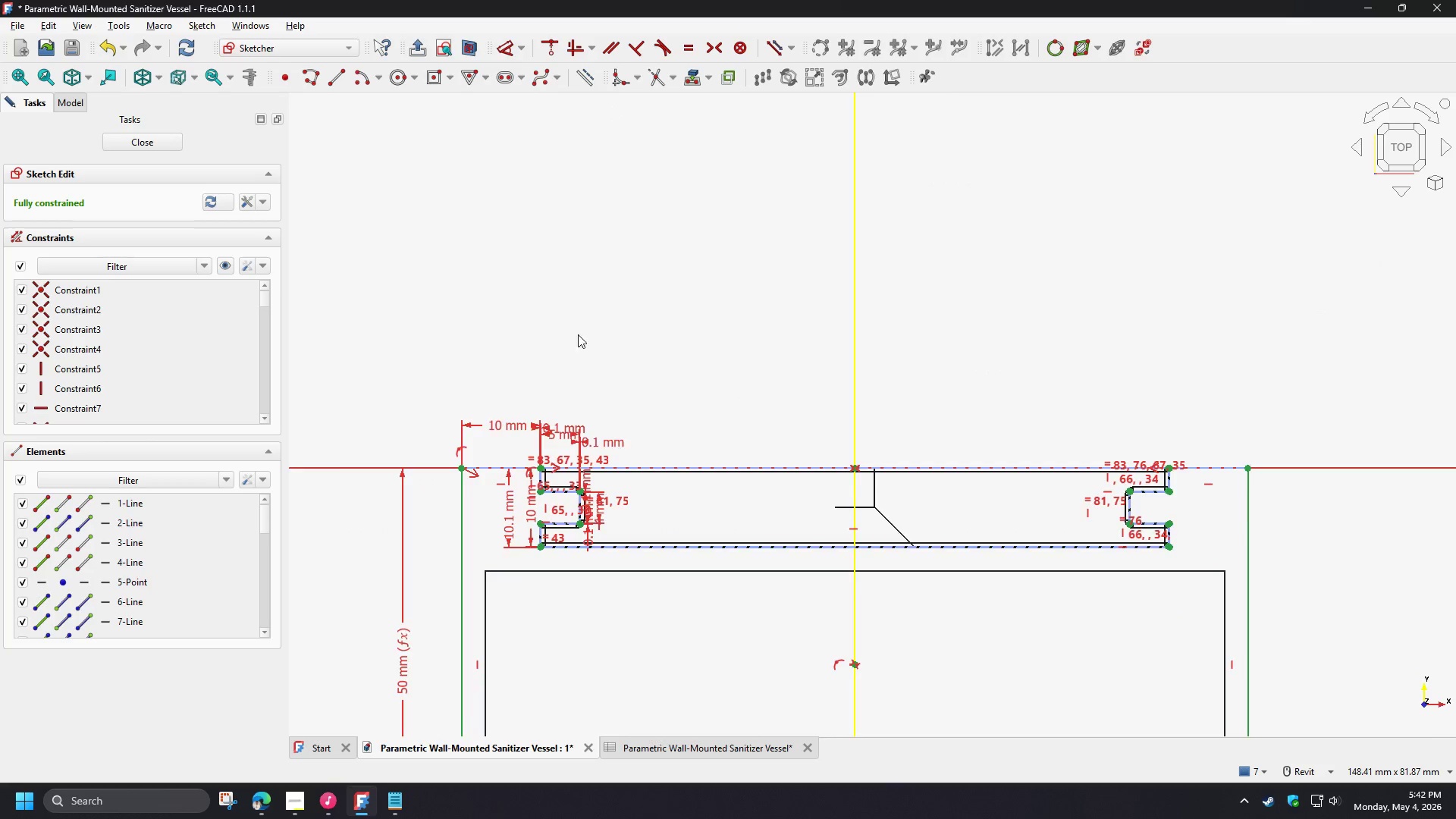 
scroll: coordinate [575, 316], scroll_direction: up, amount: 2.0
 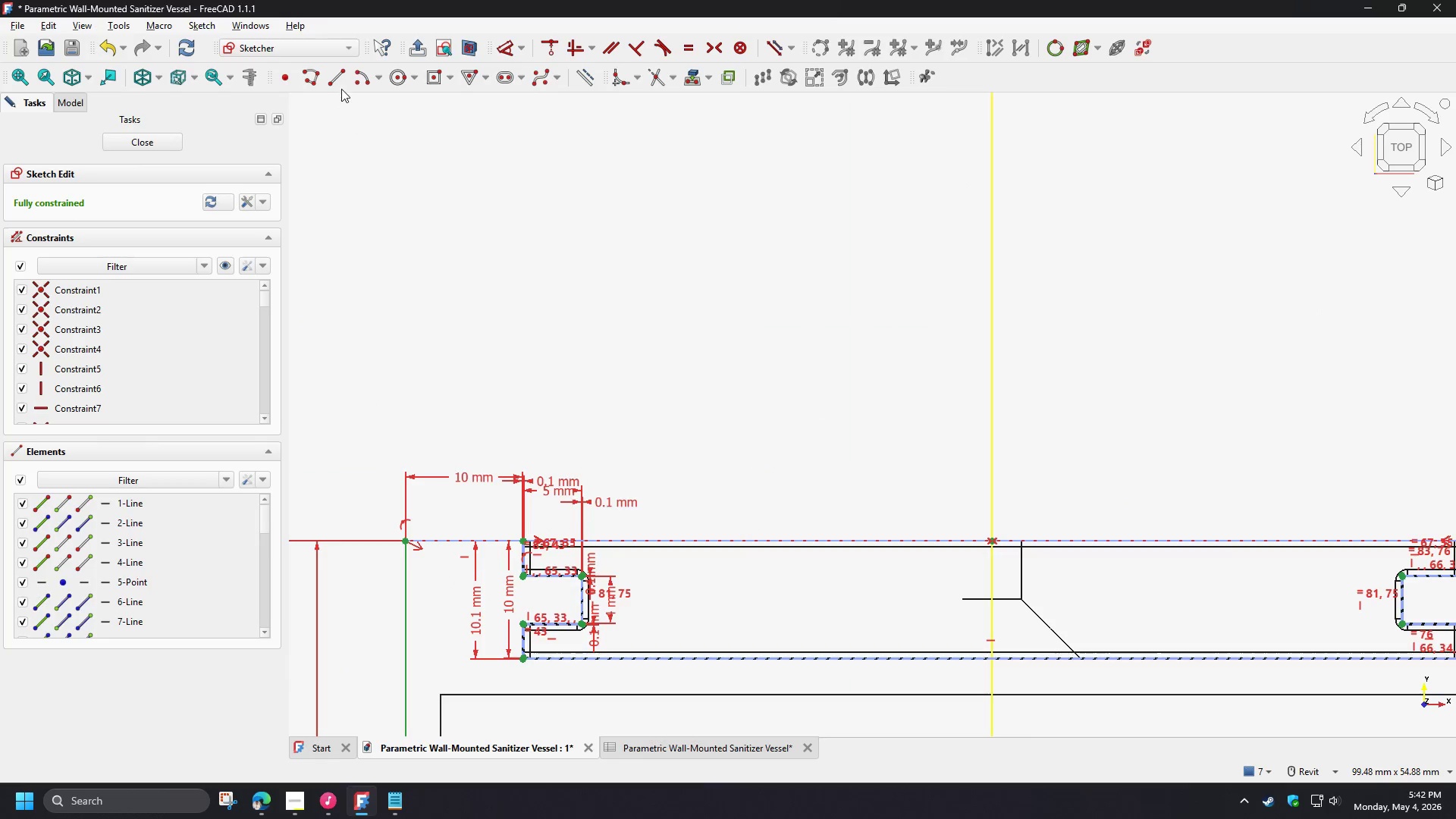 
left_click([339, 80])
 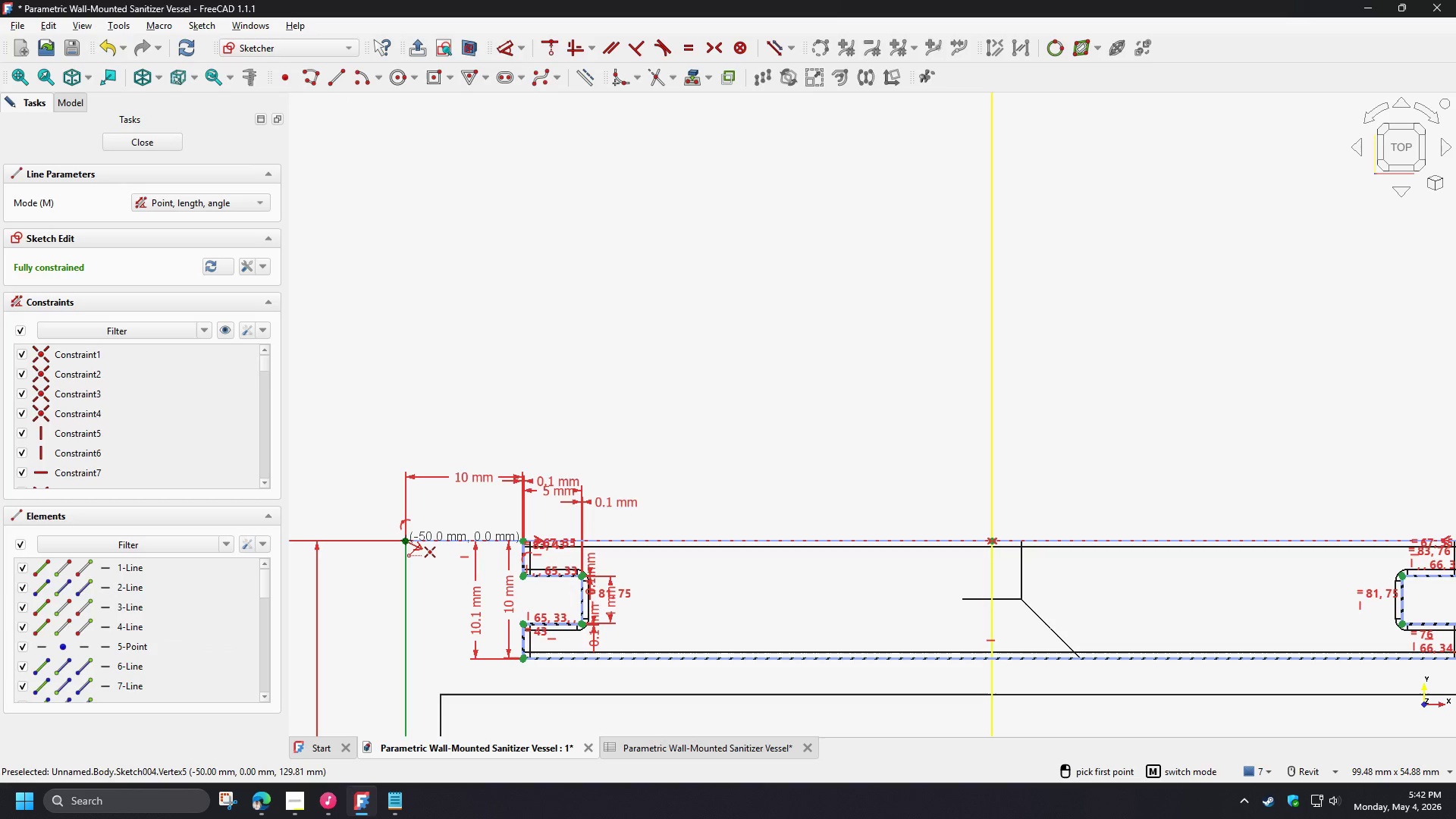 
left_click([406, 540])
 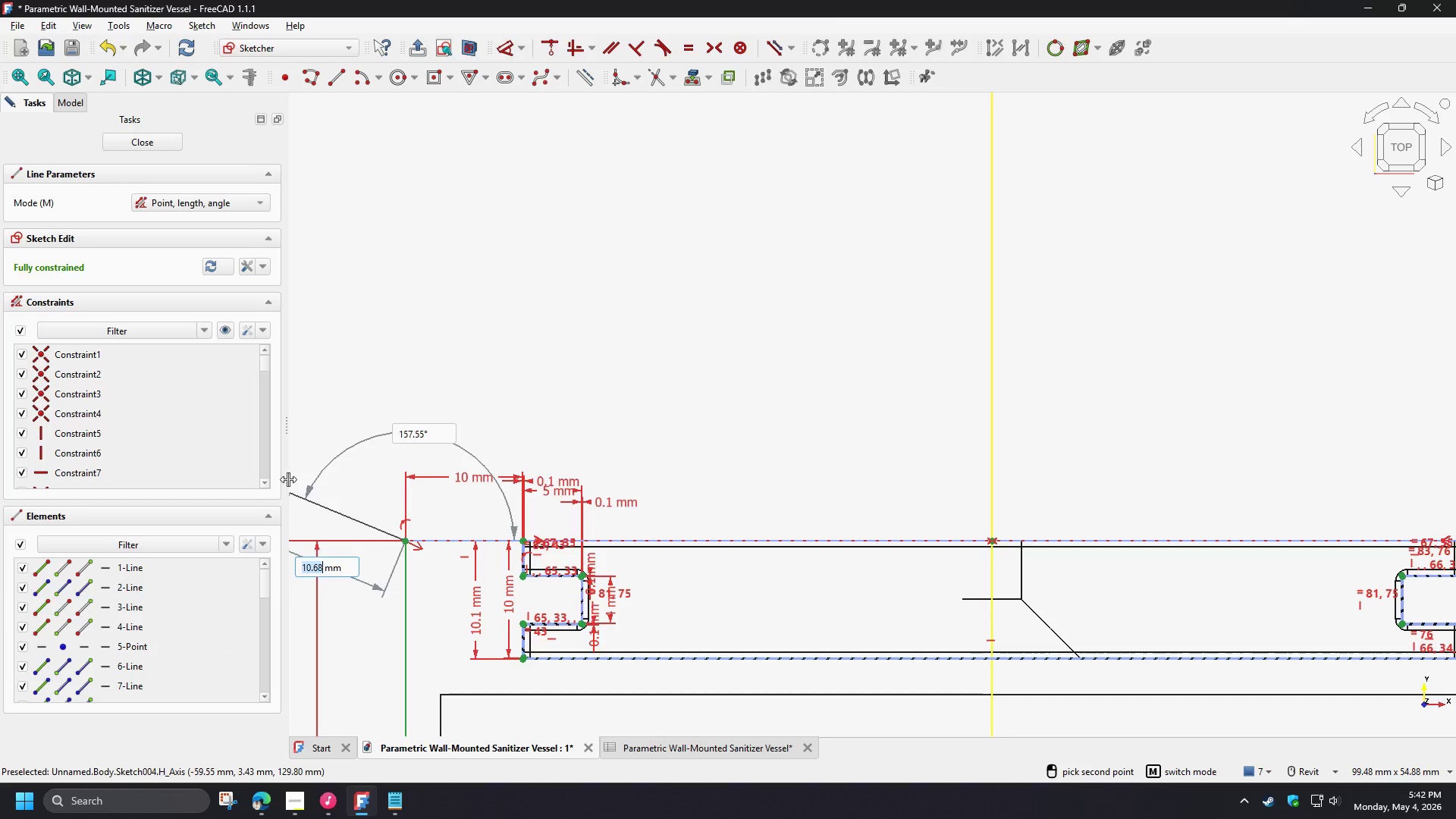 
scroll: coordinate [303, 477], scroll_direction: down, amount: 3.0
 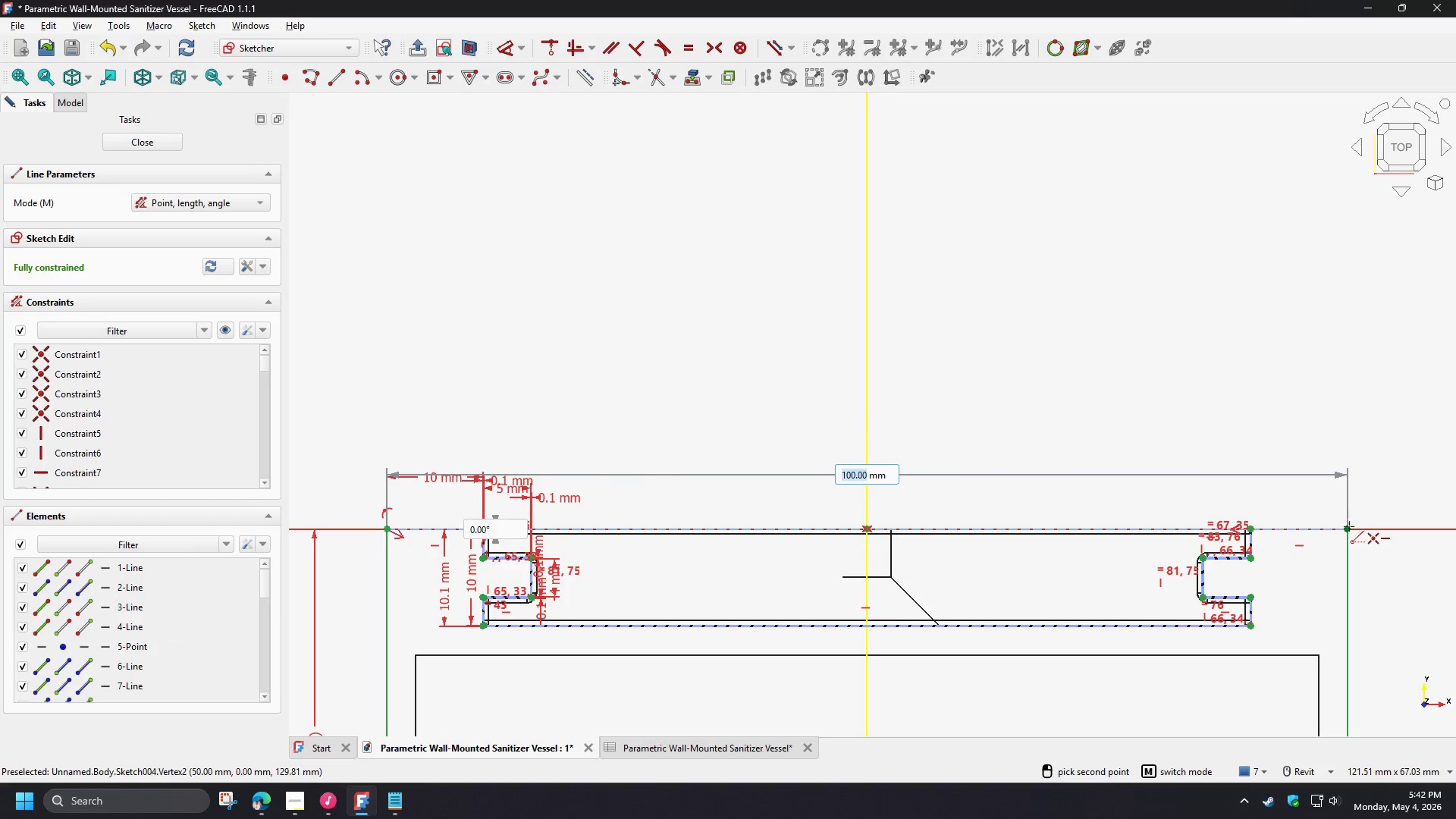 
left_click([1346, 529])
 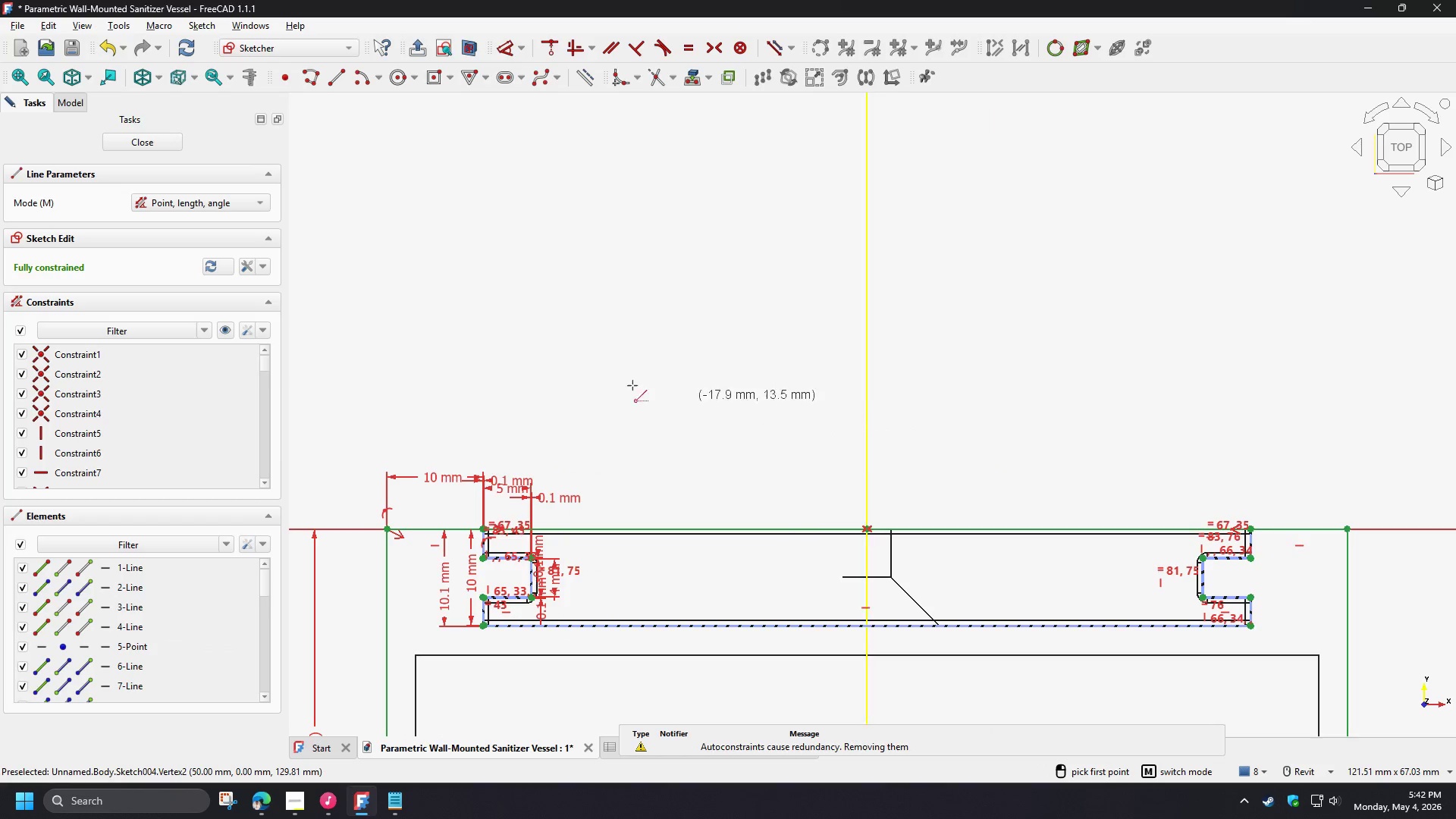 
right_click([721, 348])
 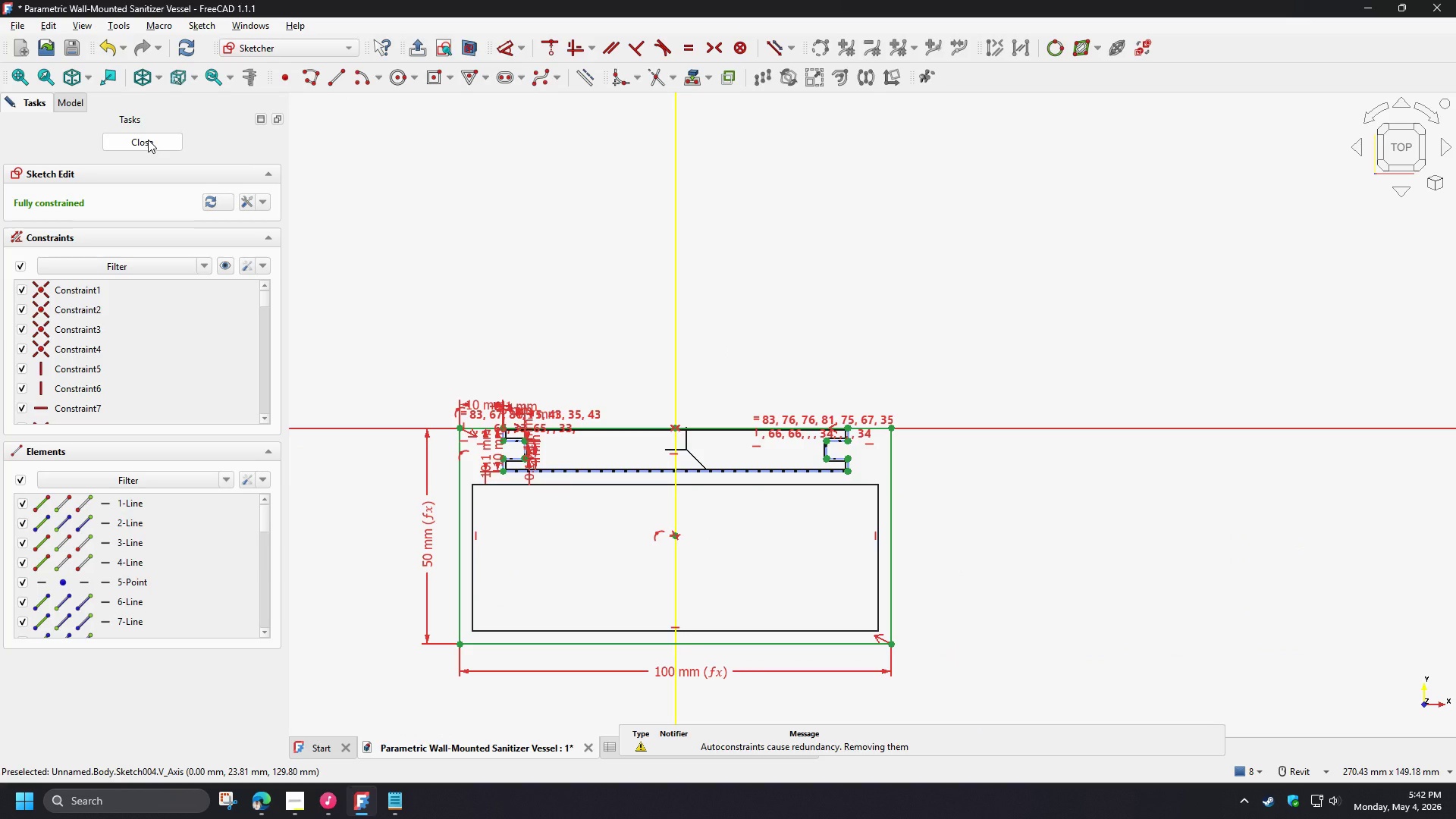 
scroll: coordinate [504, 340], scroll_direction: down, amount: 4.0
 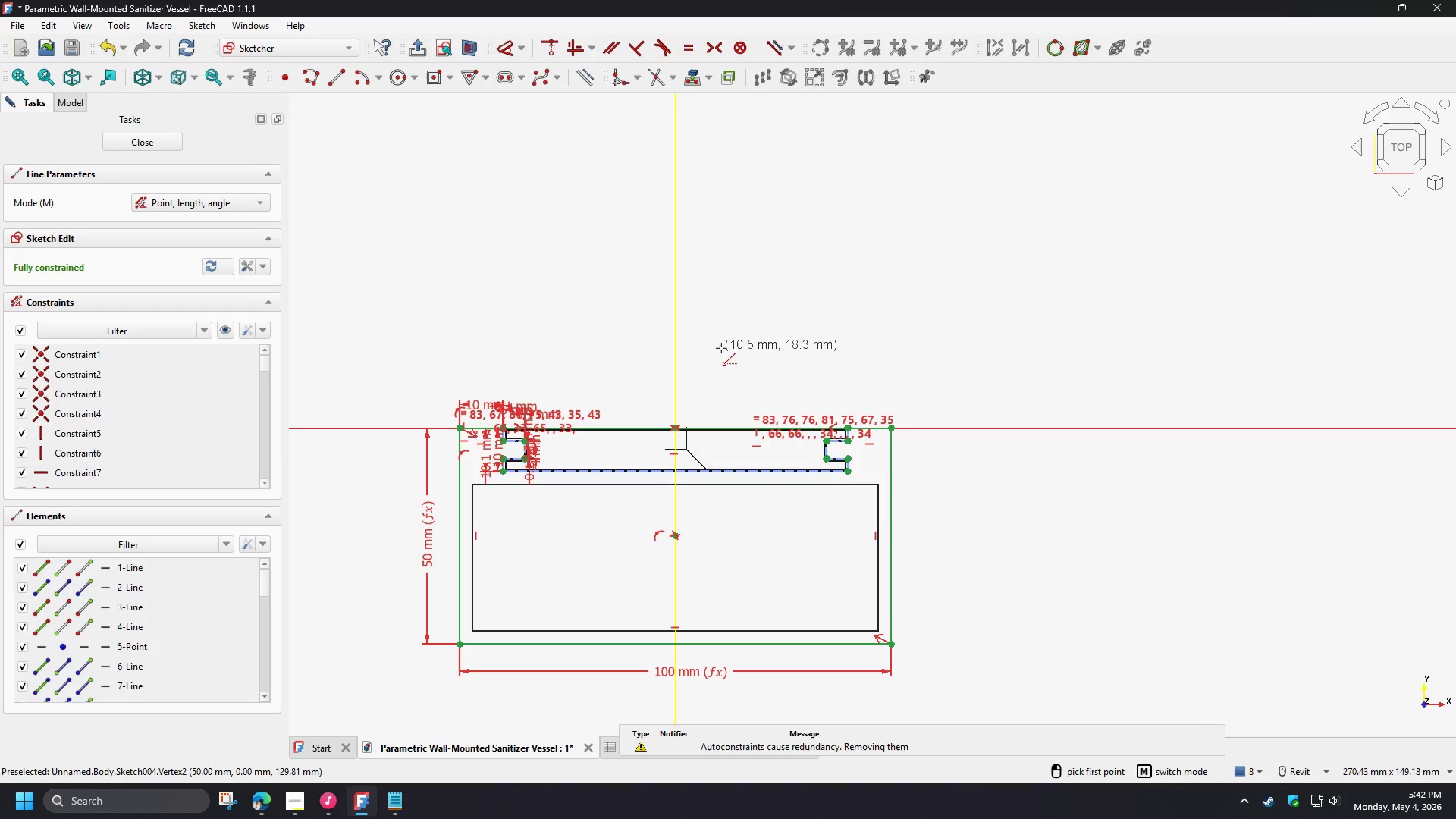 
left_click([148, 140])
 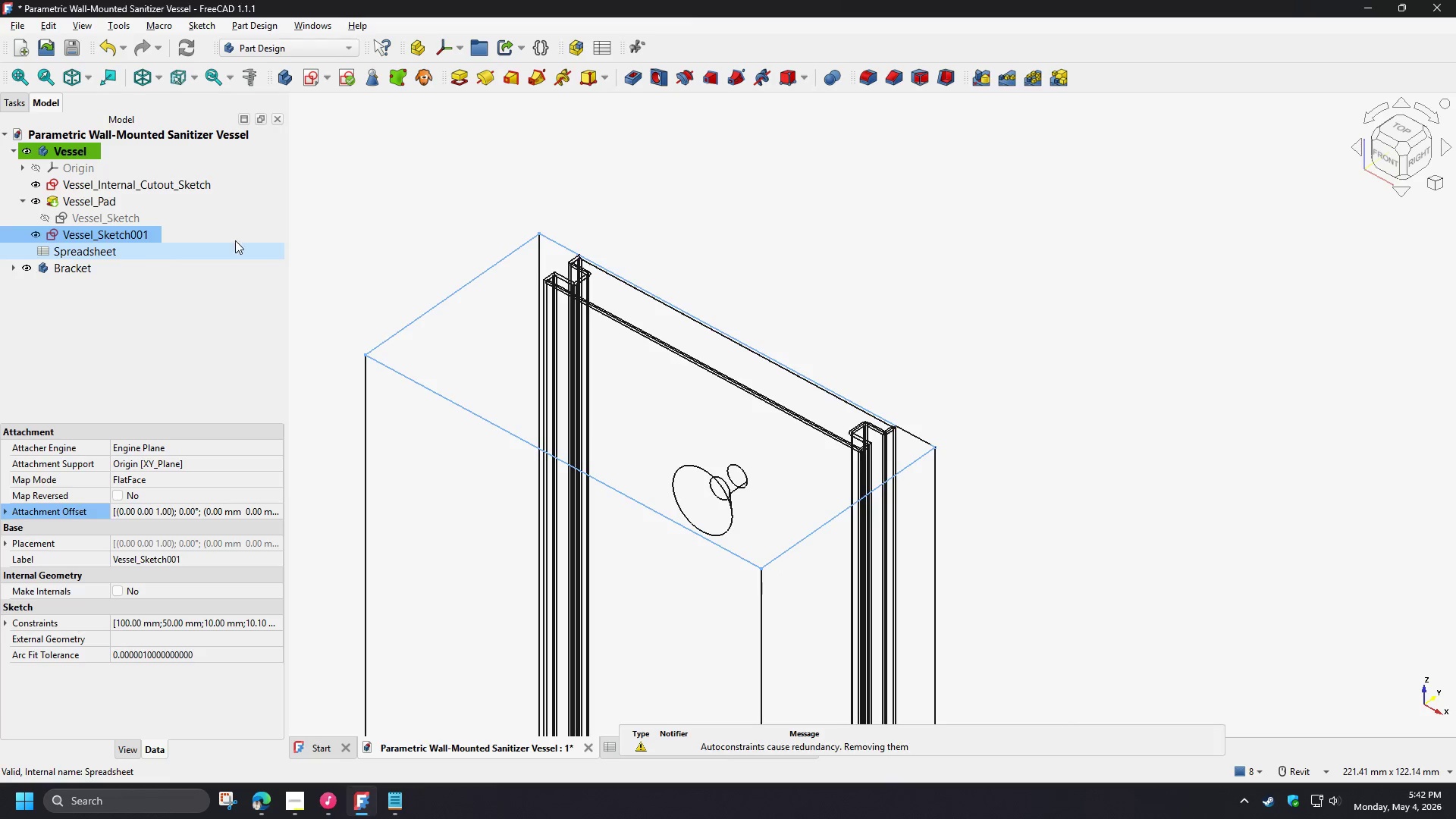 
left_click([461, 85])
 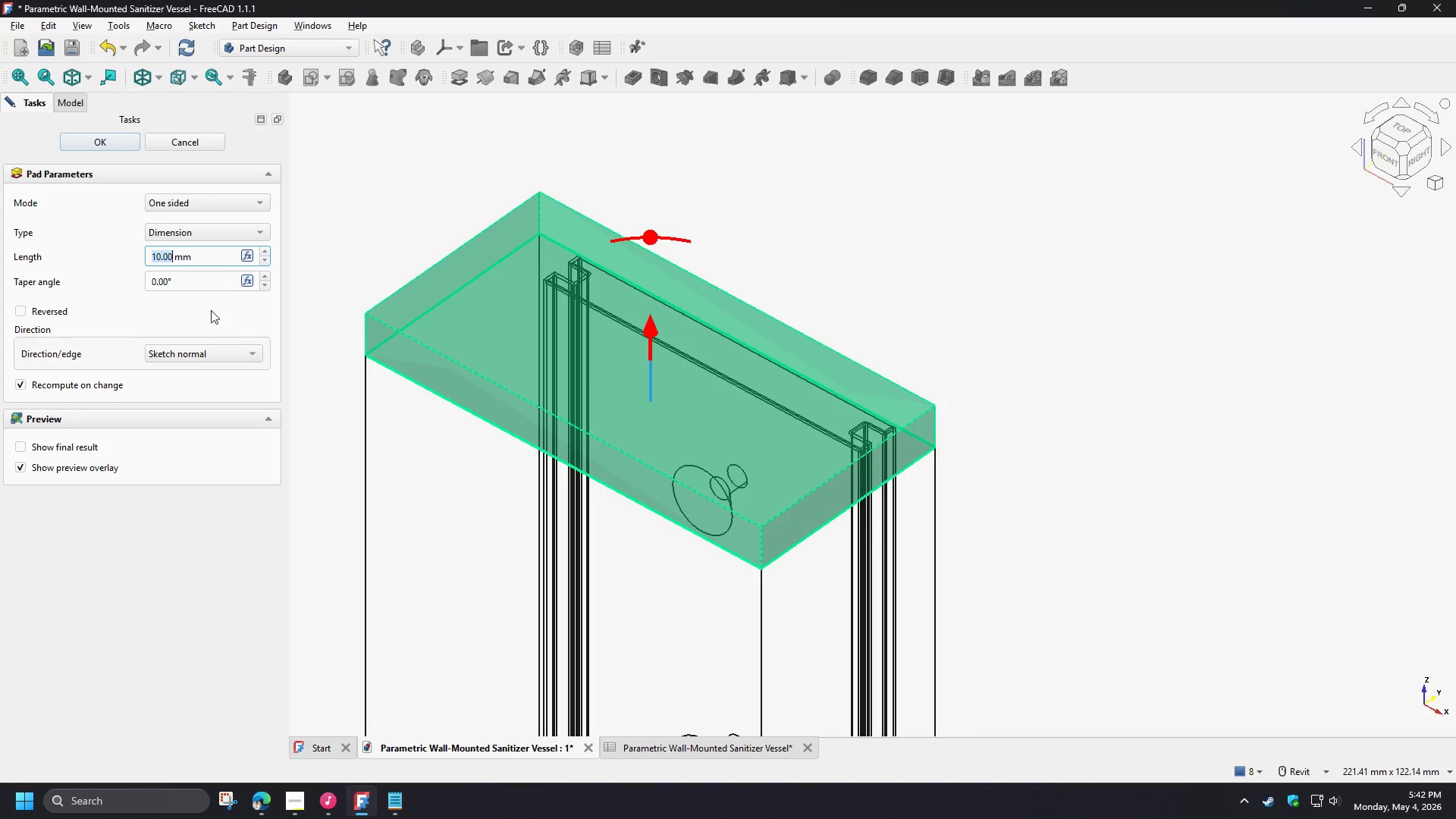 
left_click([111, 147])
 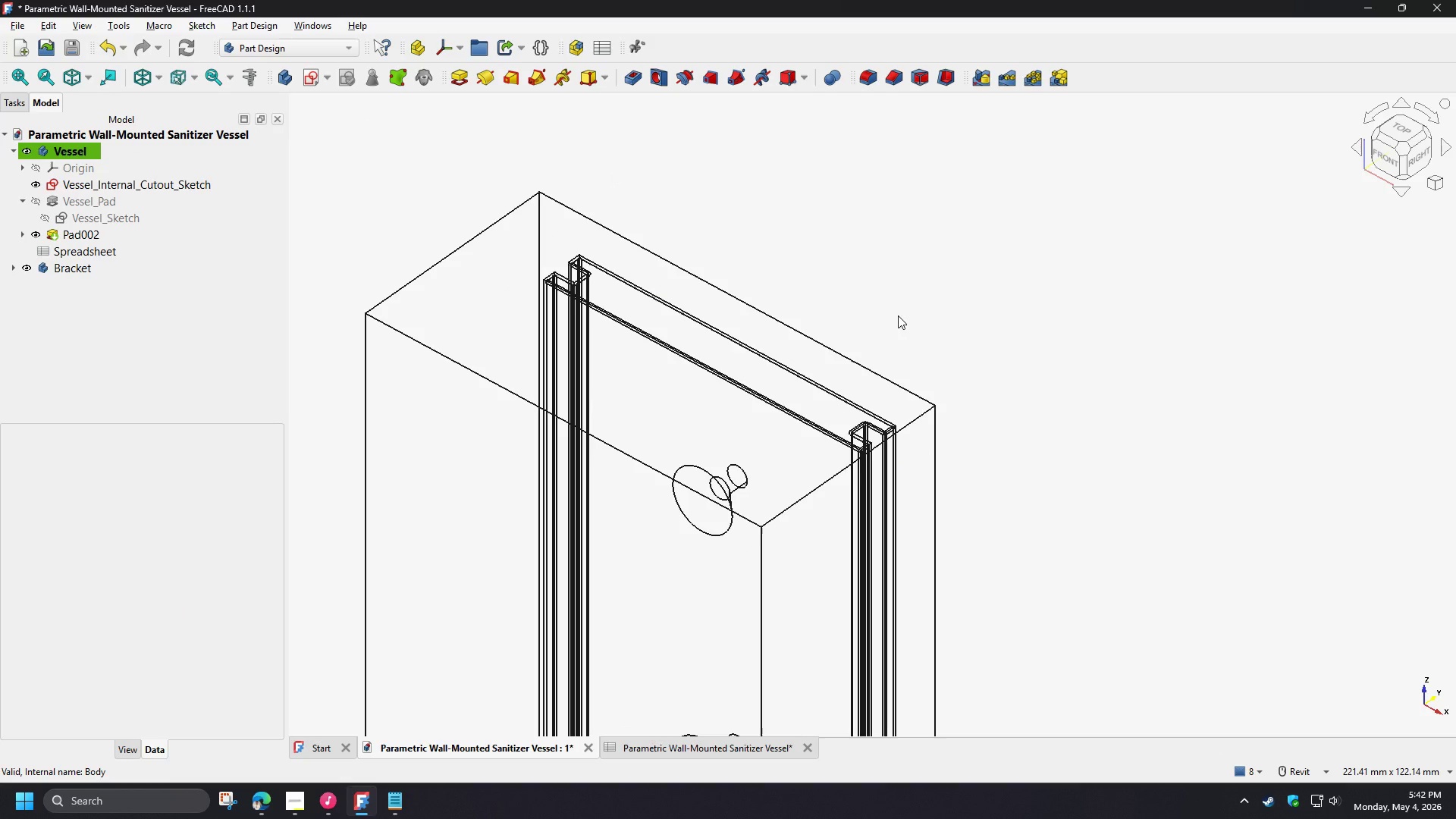 
hold_key(key=ShiftLeft, duration=1.5)
 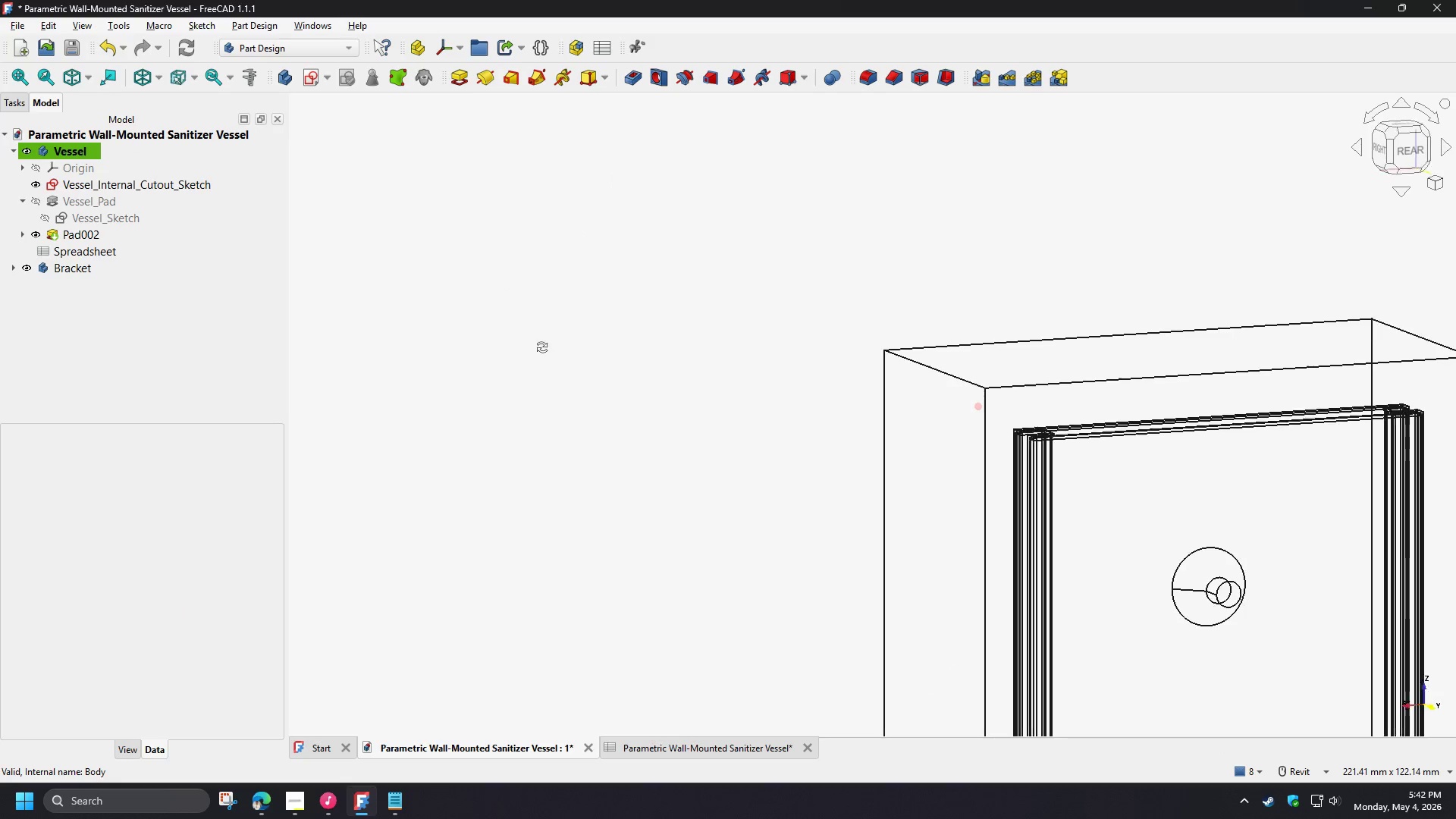 
hold_key(key=ShiftLeft, duration=1.51)
 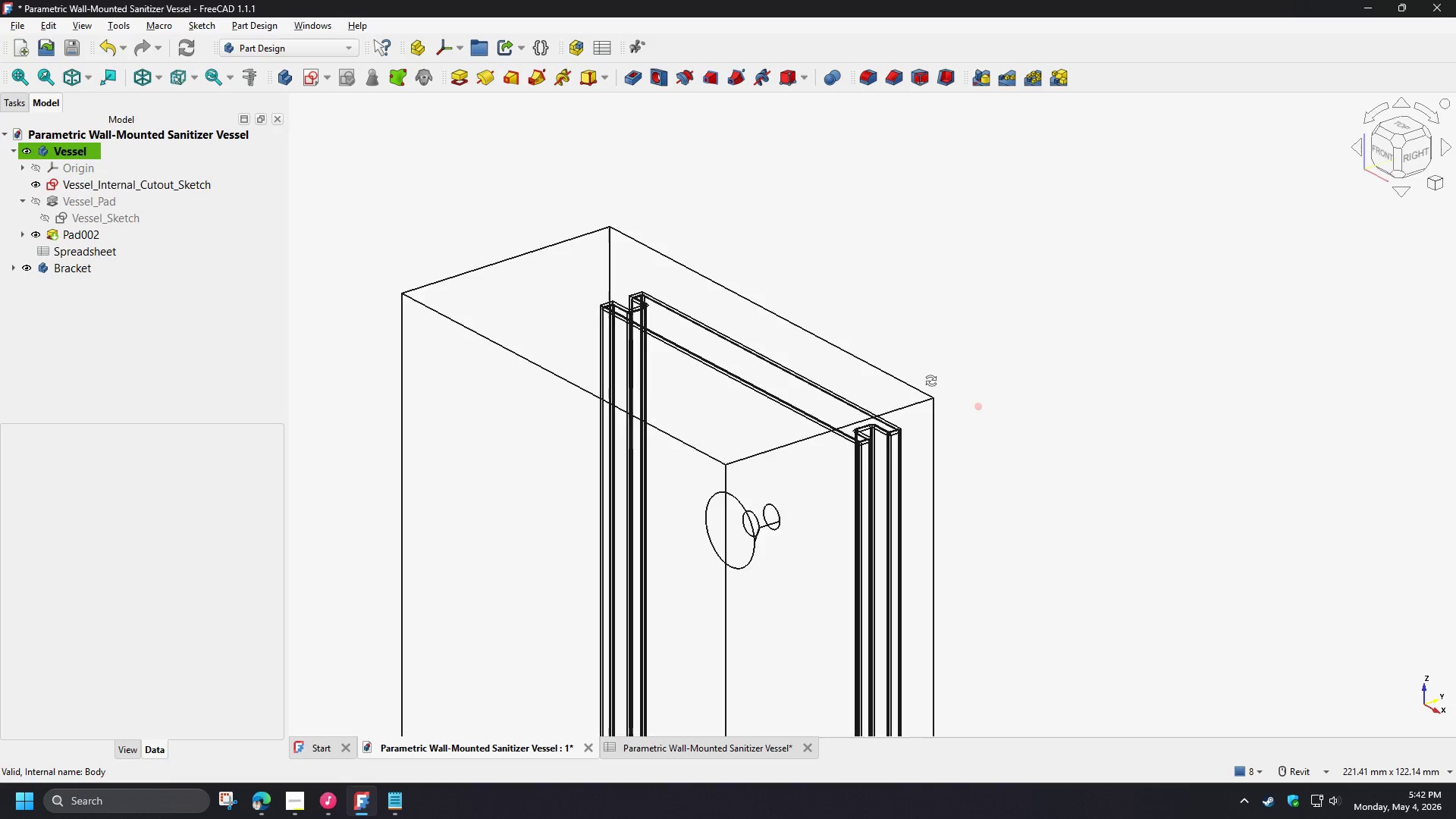 
hold_key(key=ShiftLeft, duration=1.03)
 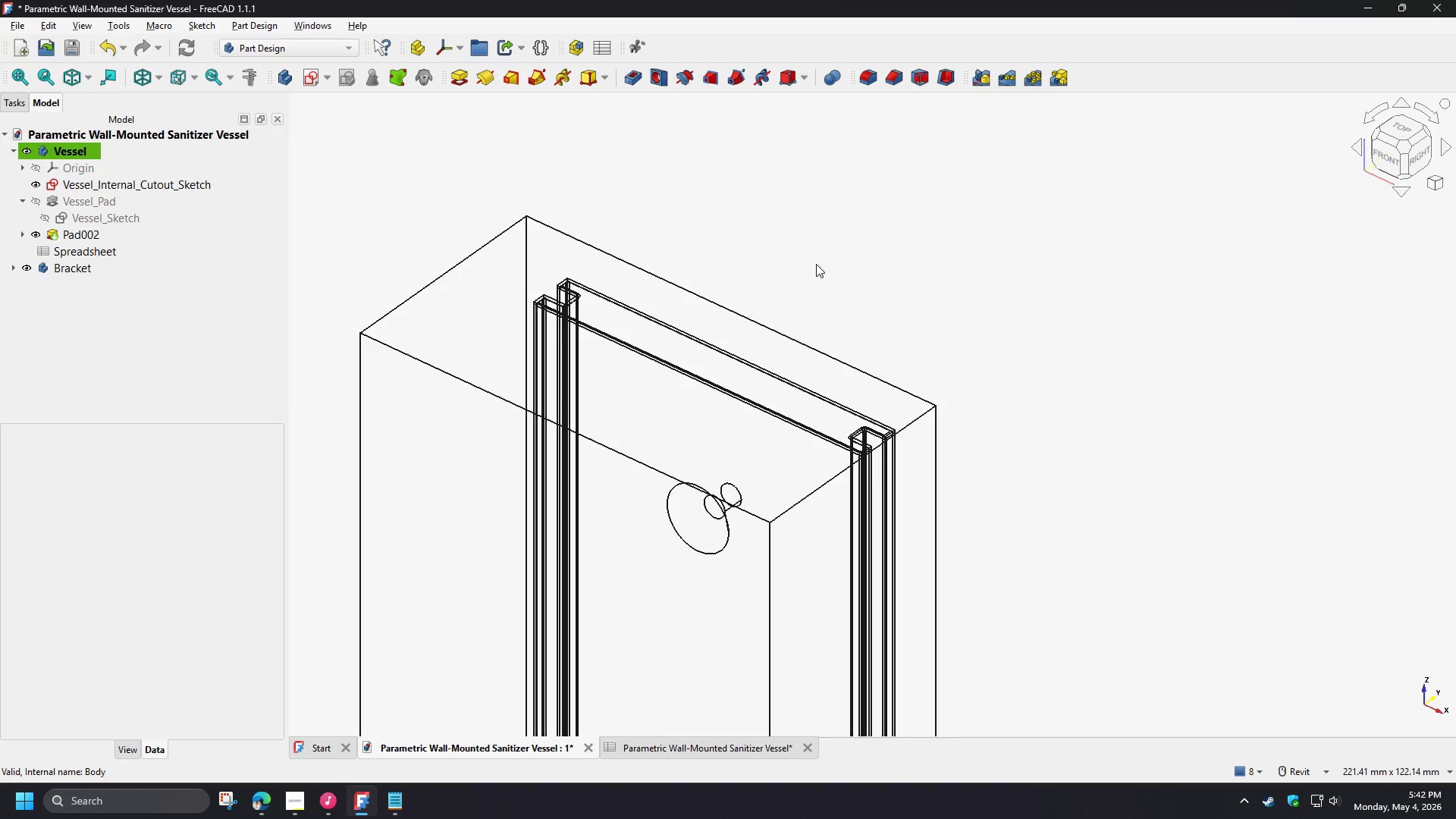 
scroll: coordinate [814, 263], scroll_direction: down, amount: 3.0
 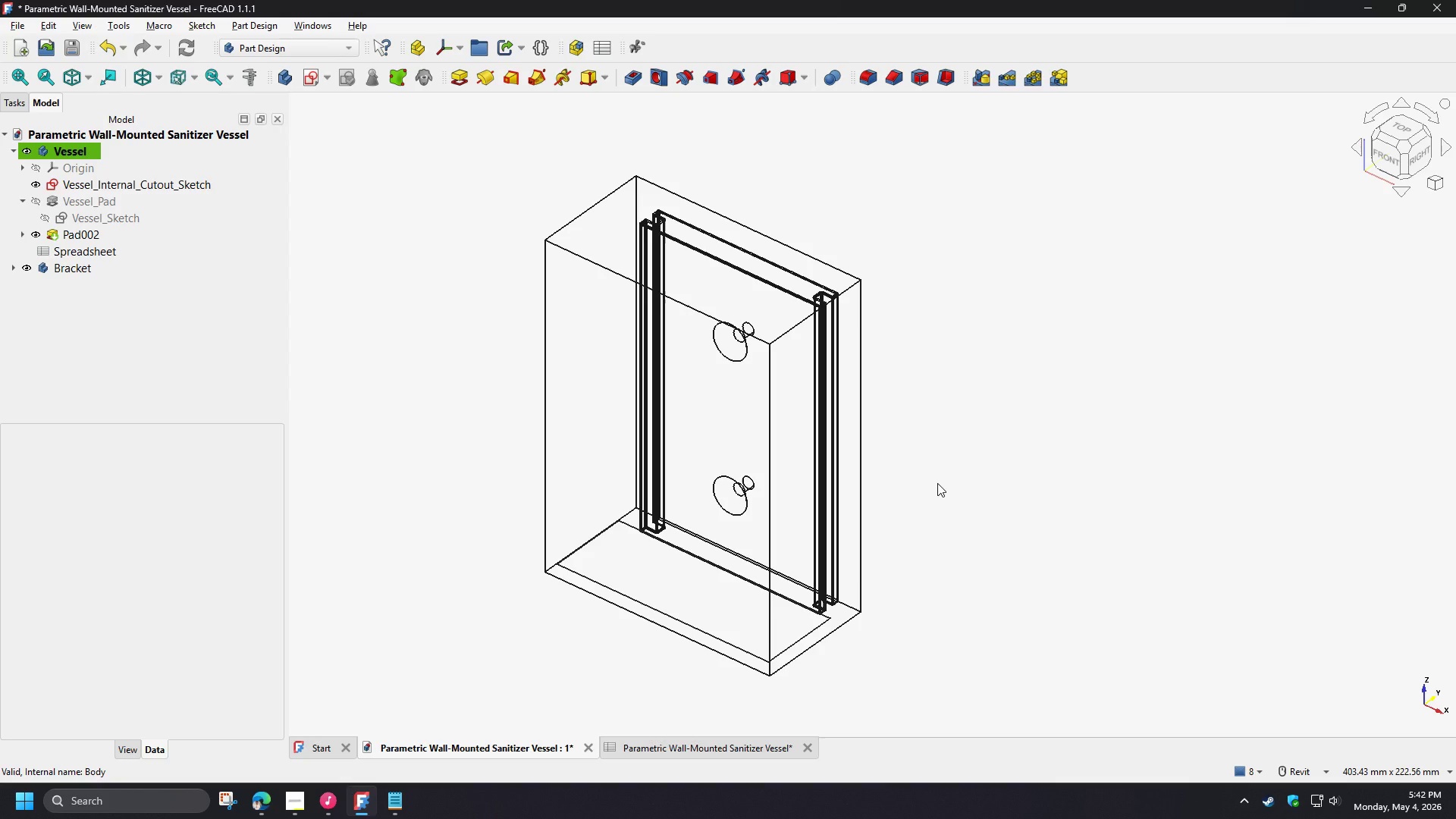 
wait(30.04)
 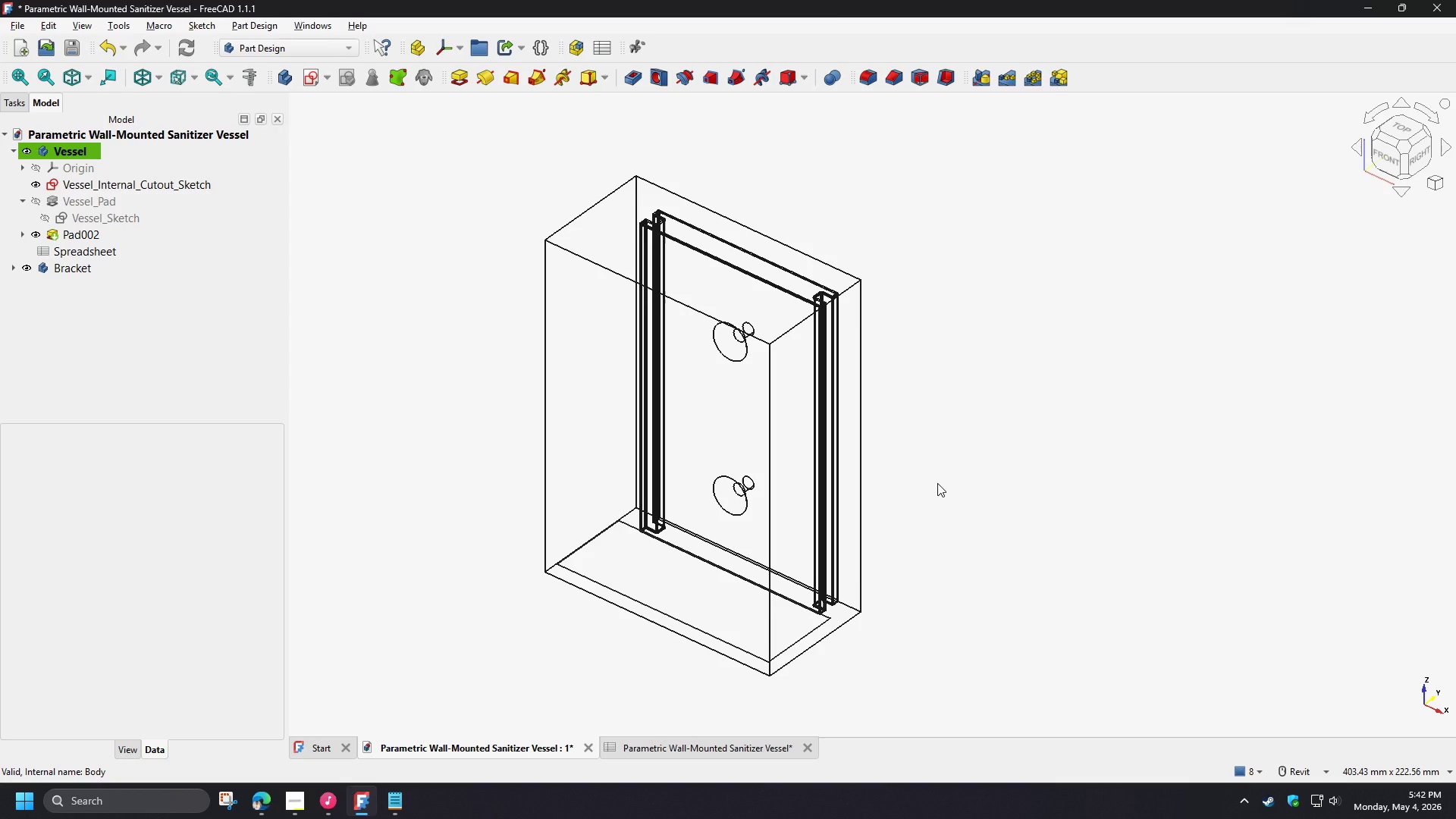 
left_click([80, 237])
 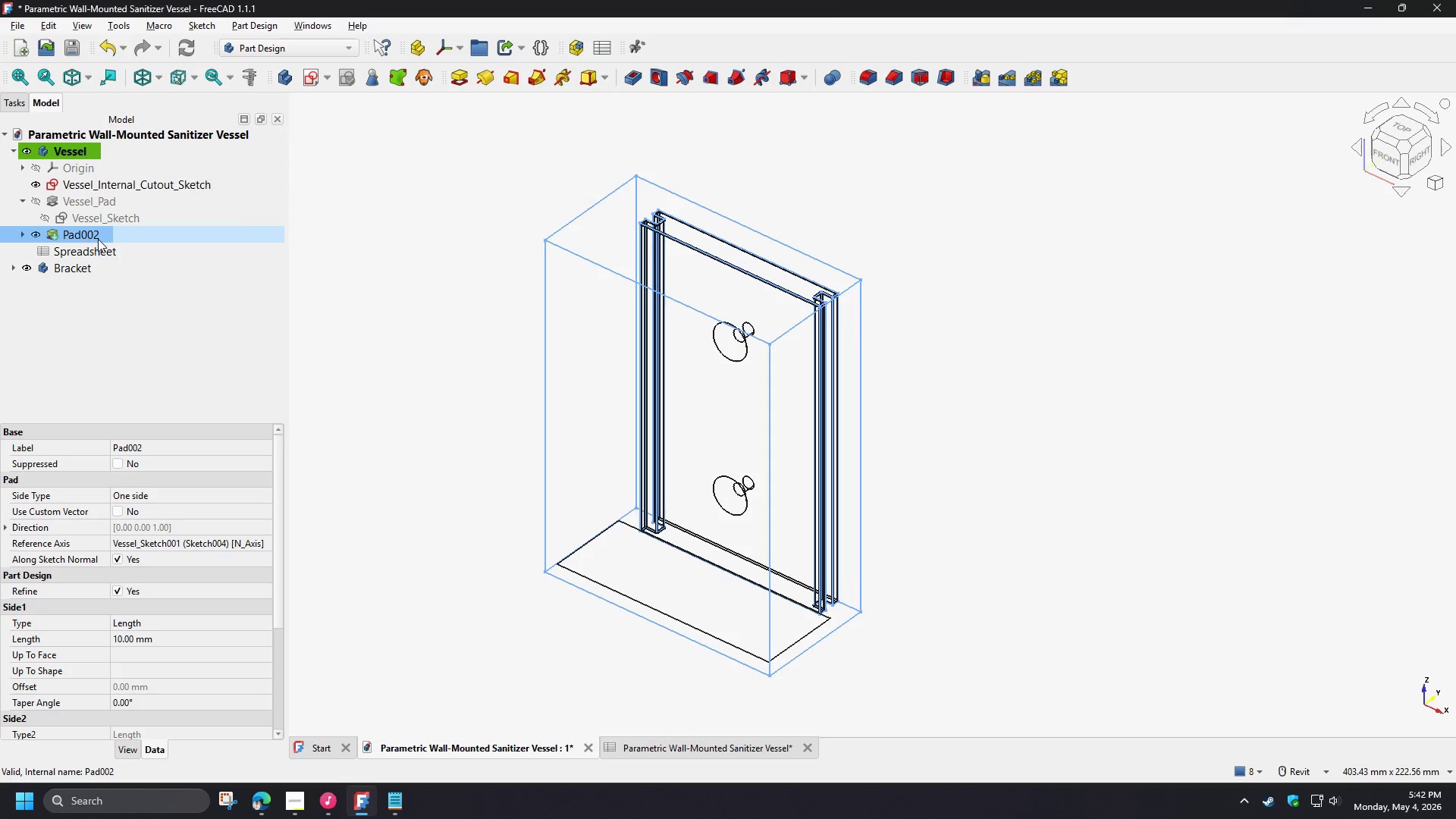 
key(F2)
 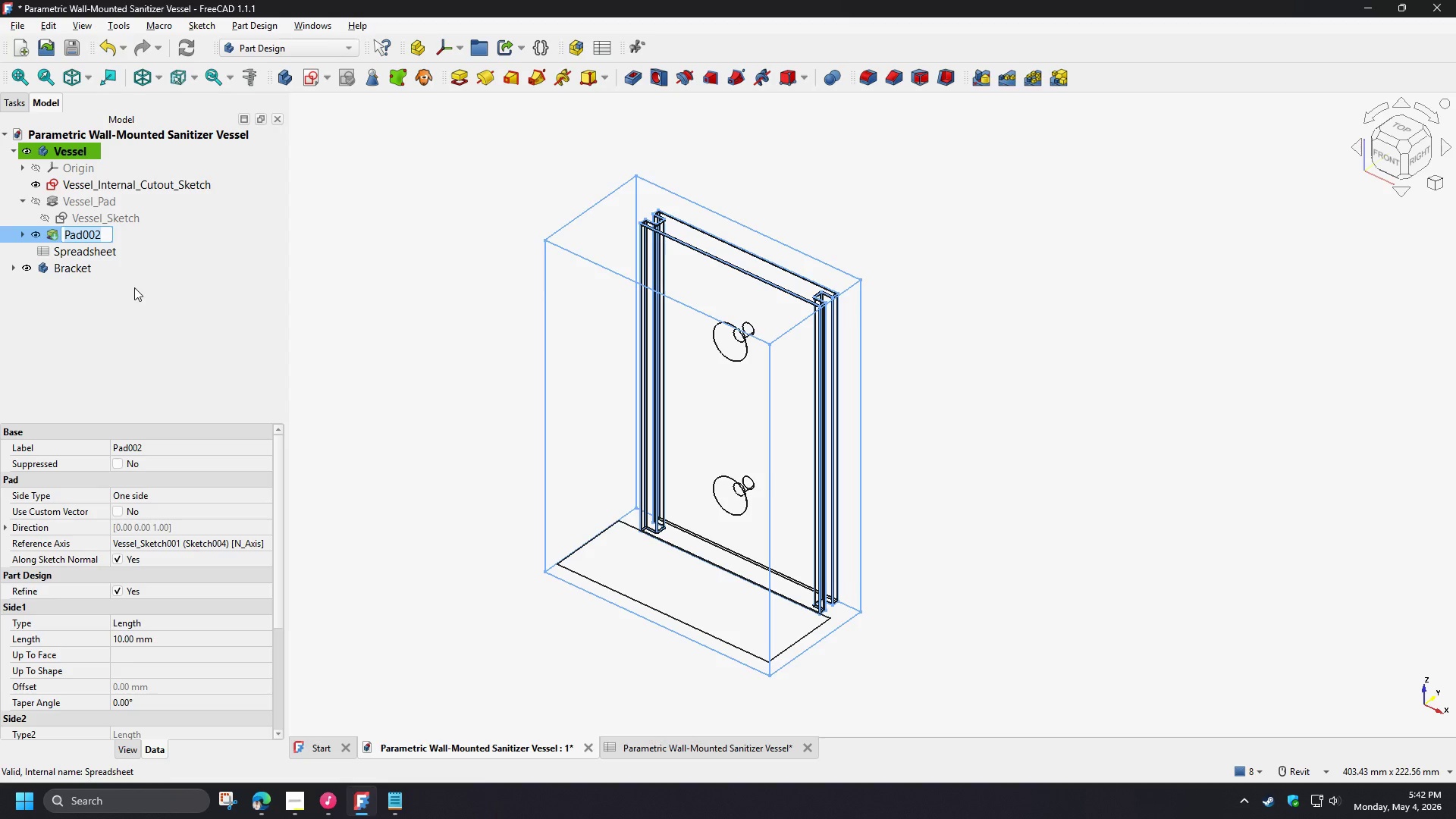 
key(Shift+V)
 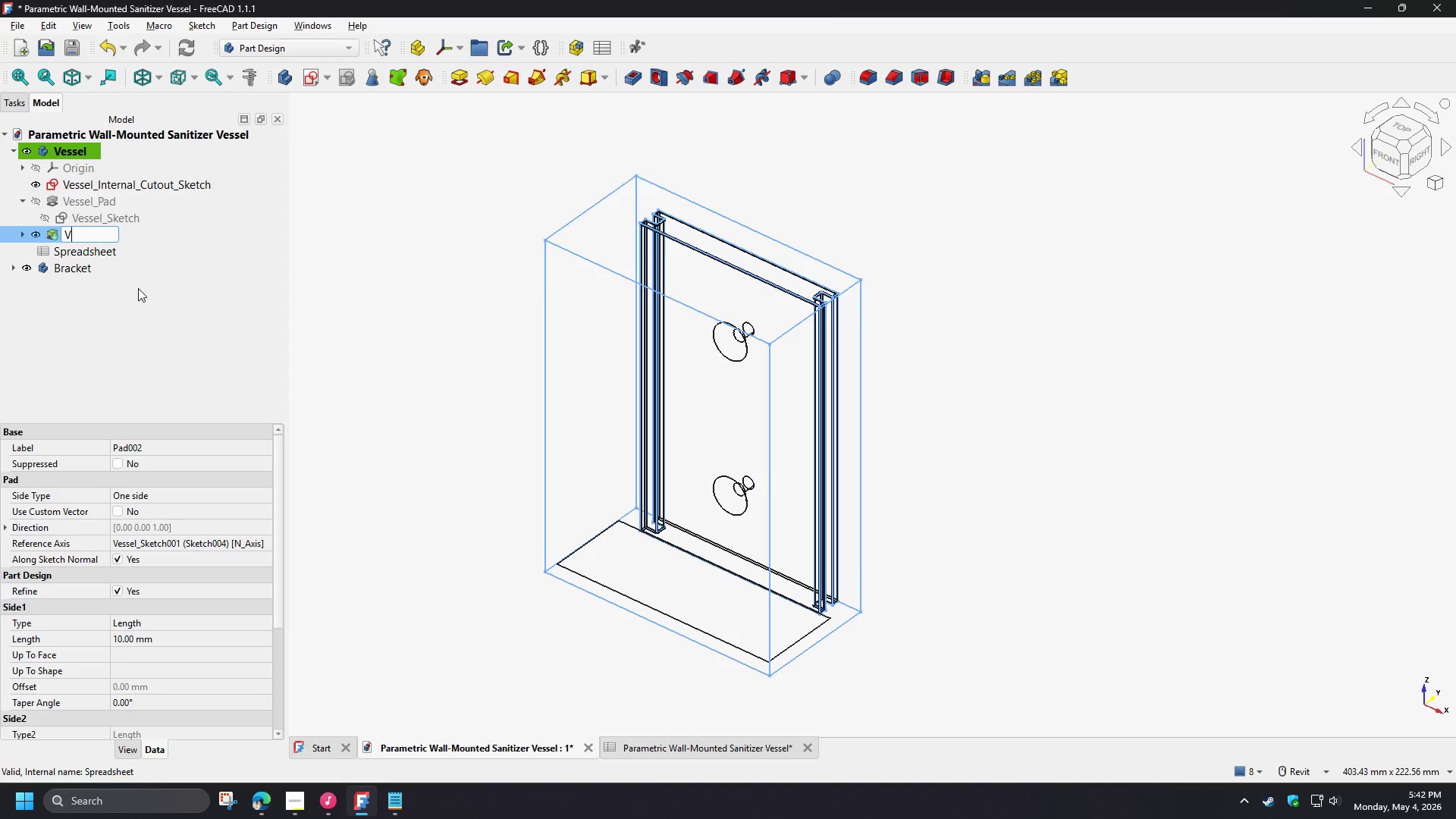 
left_click_drag(start_coordinate=[147, 324], to_coordinate=[146, 320])
 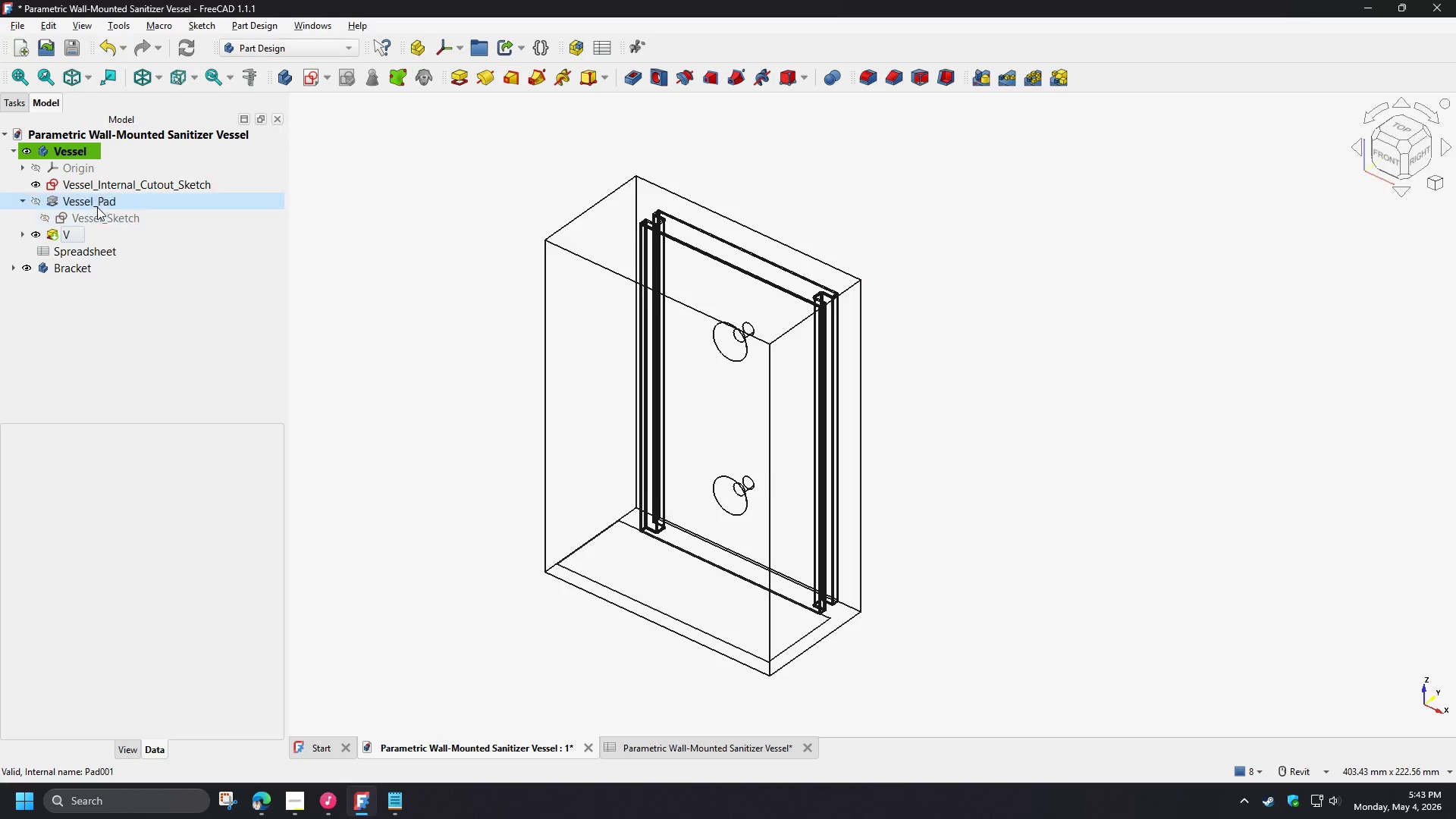 
left_click([95, 201])
 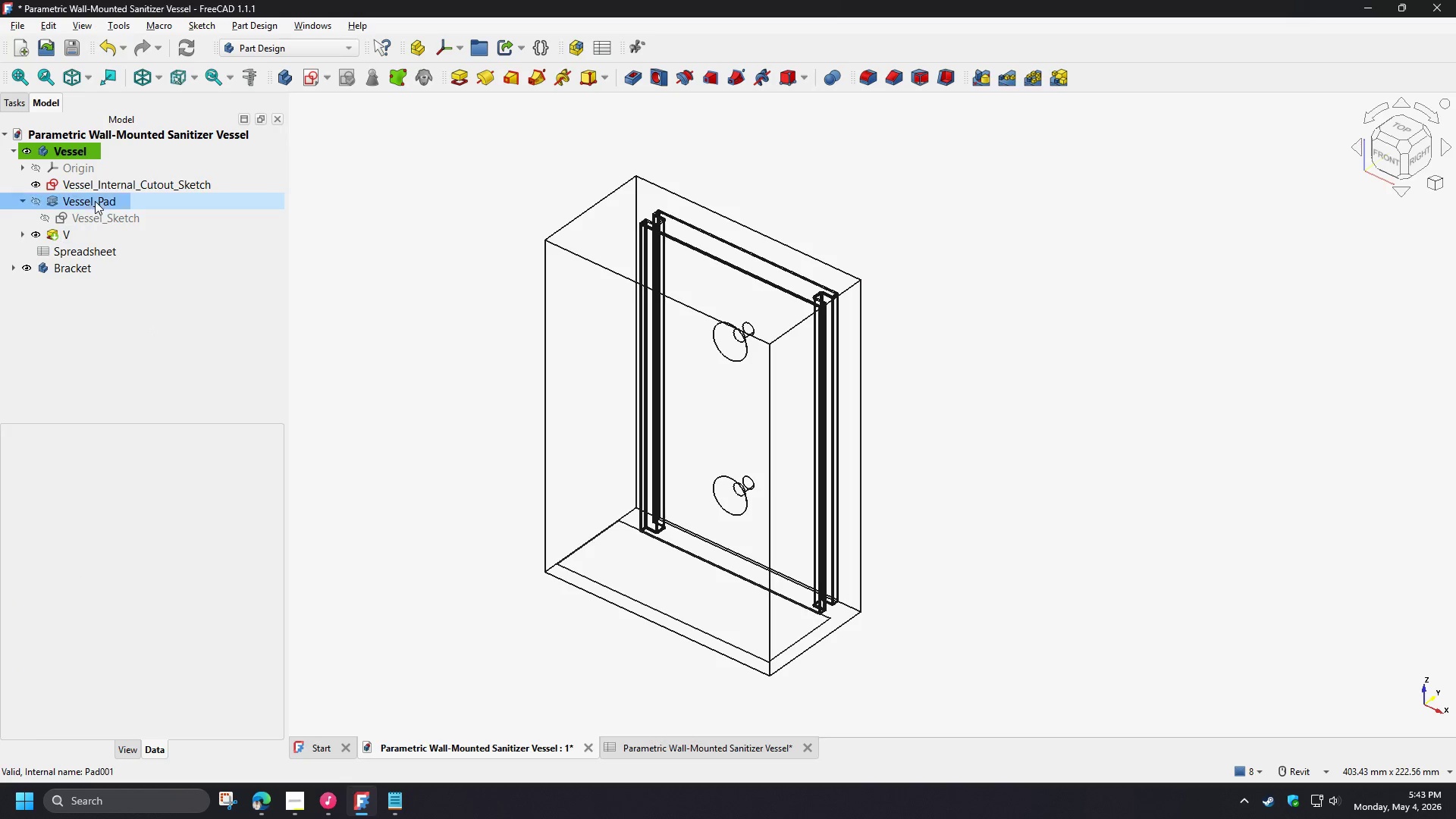 
key(F2)
 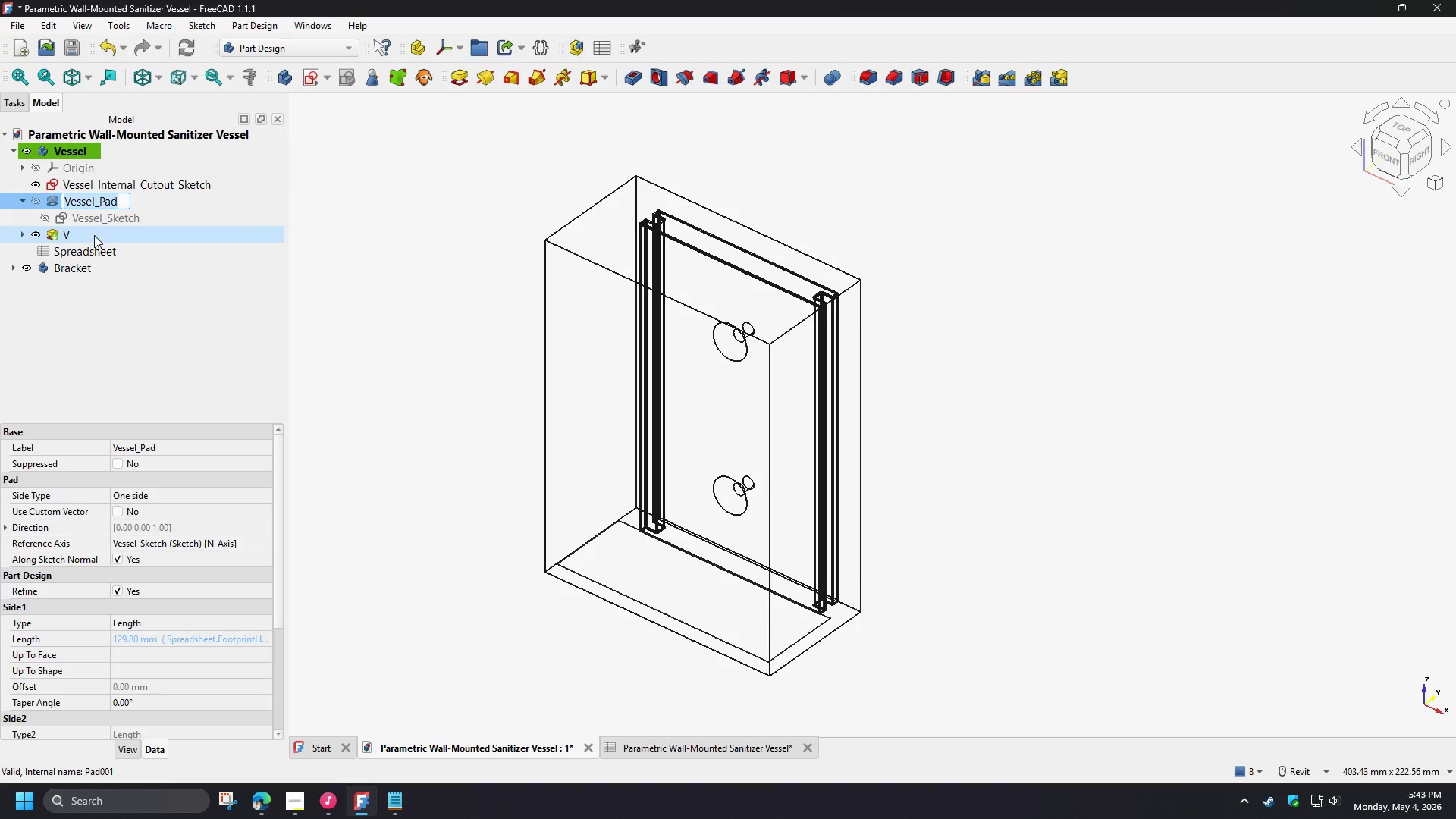 
key(Control+C)
 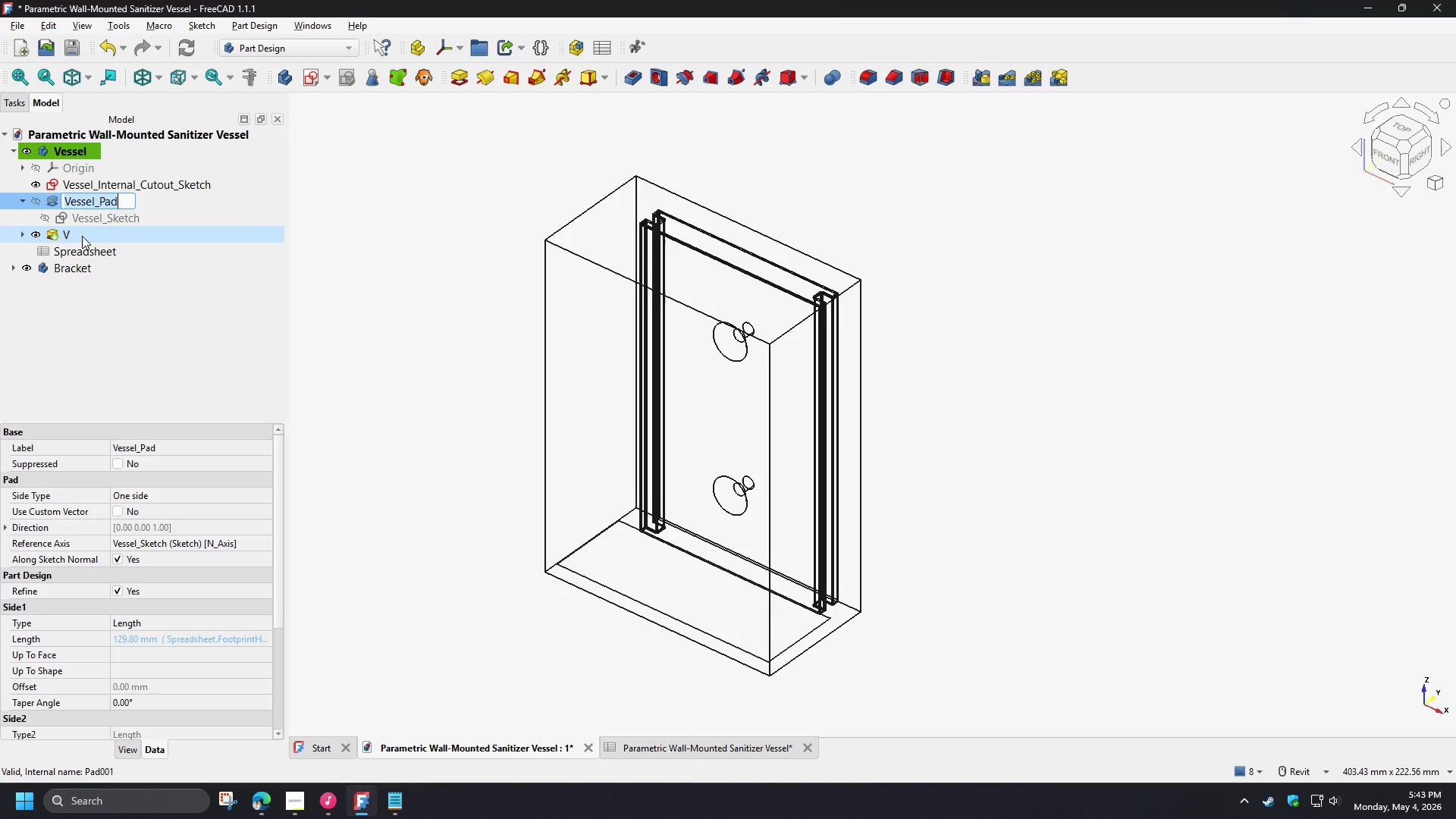 
left_click([81, 236])
 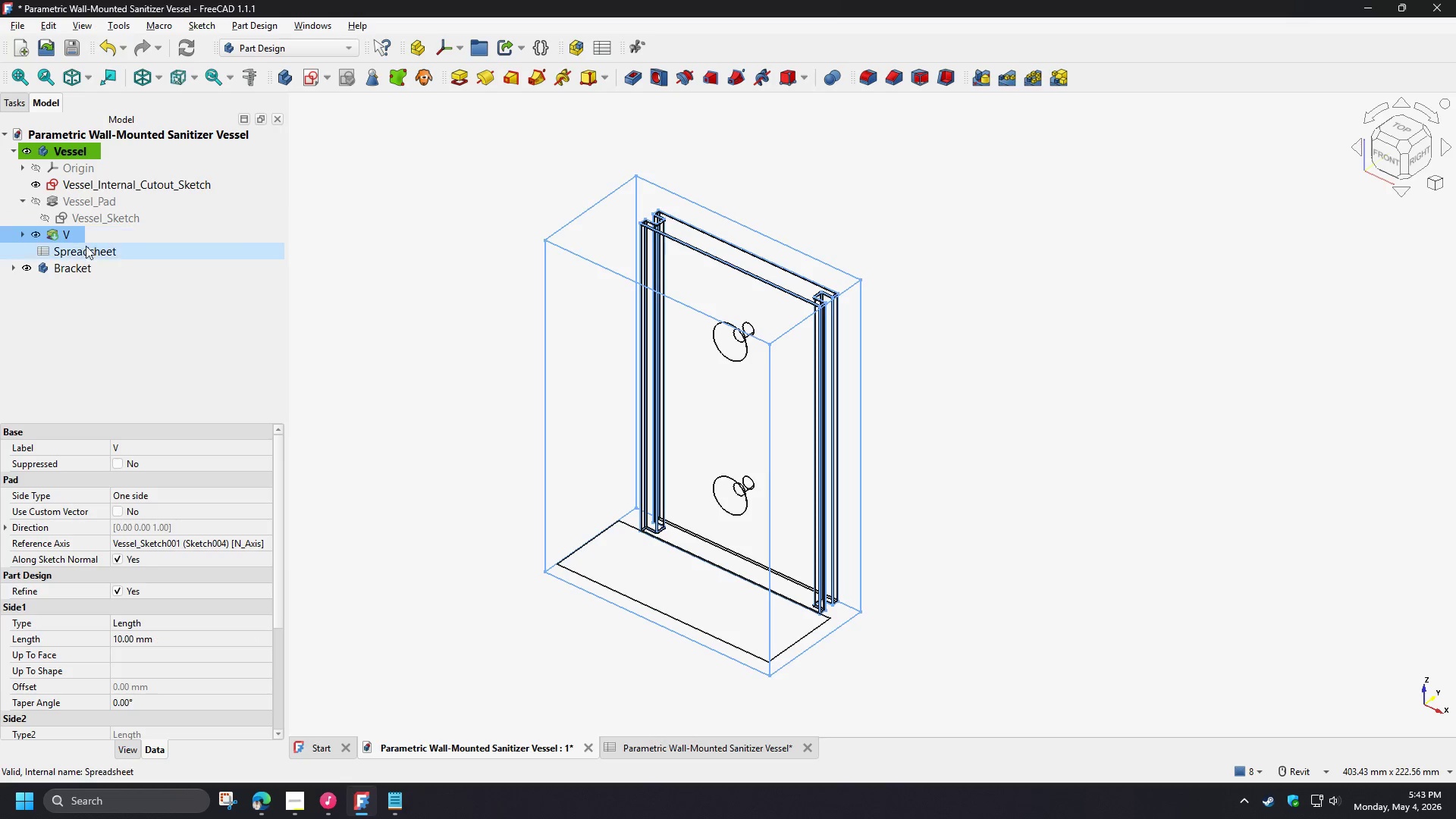 
key(F2)
 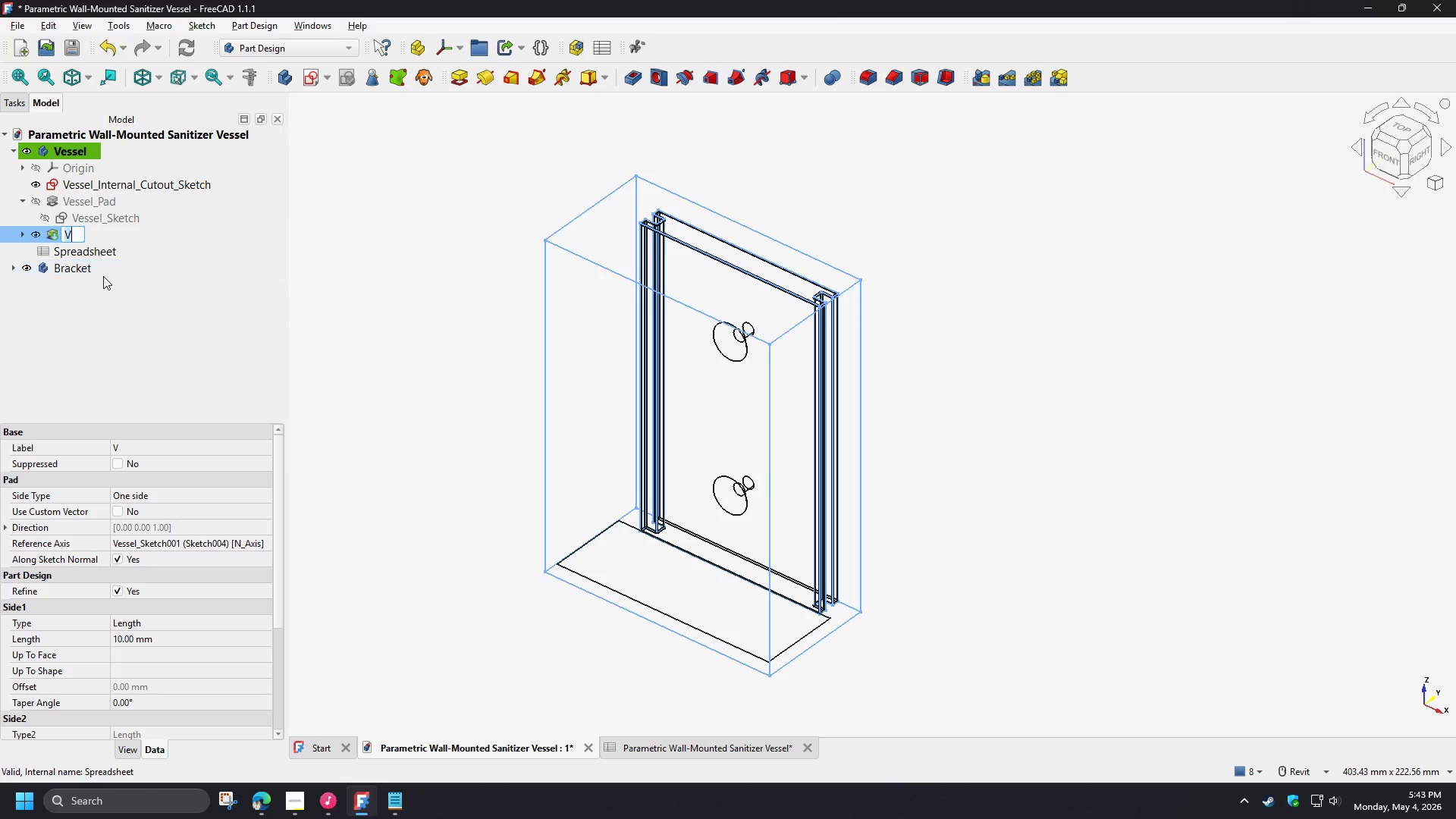 
key(Control+V)
 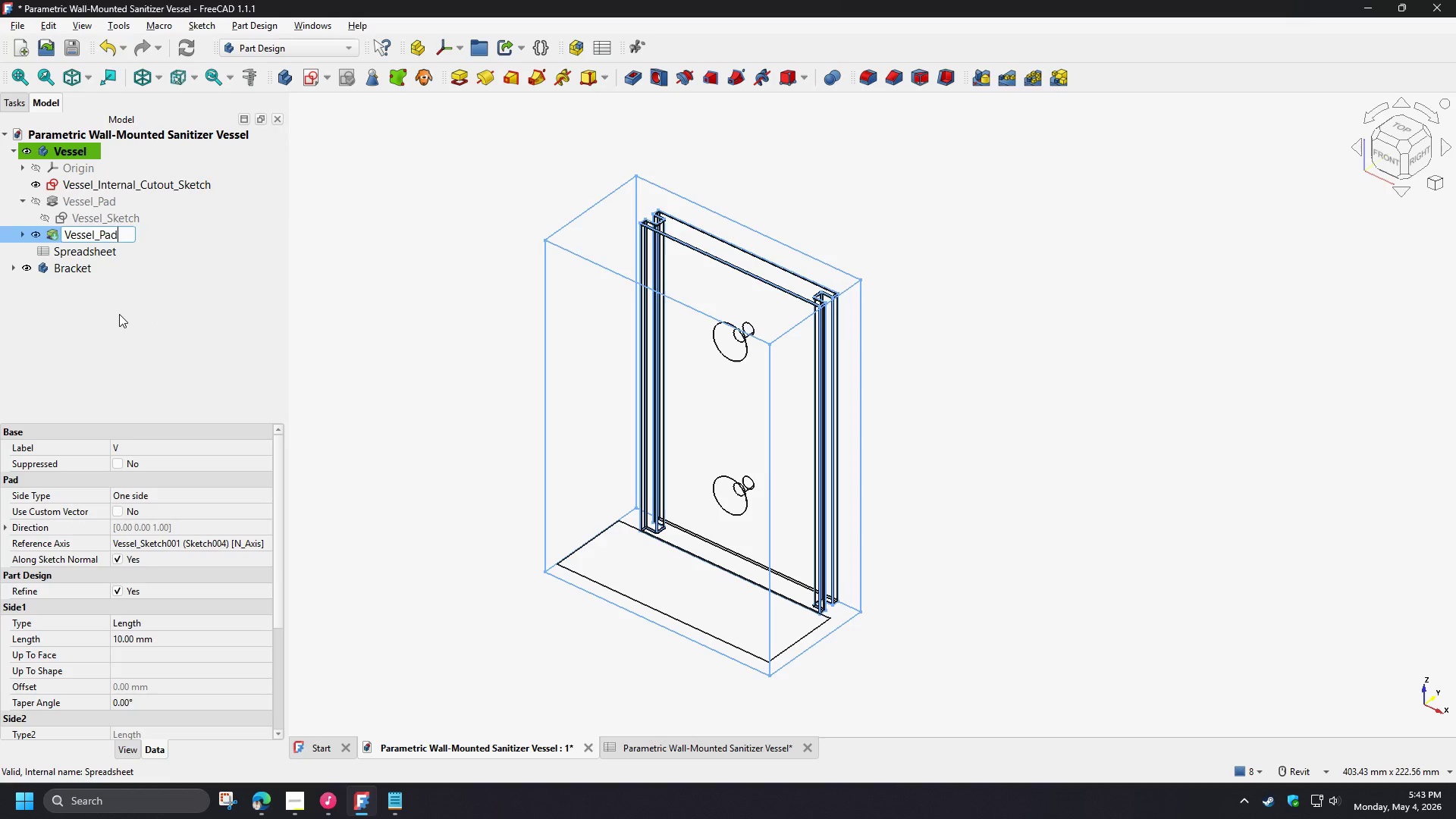 
left_click([119, 314])
 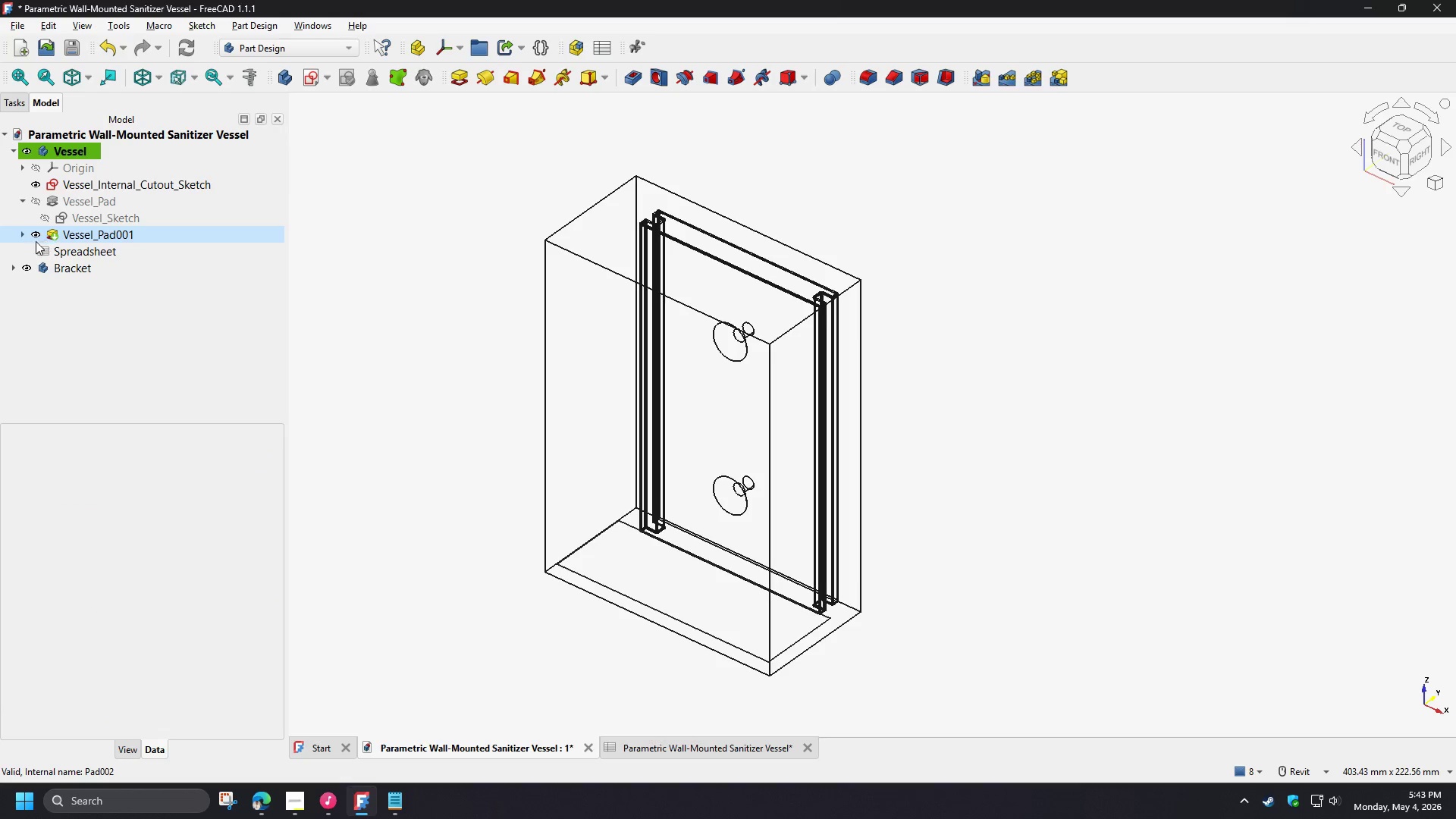 
left_click([24, 238])
 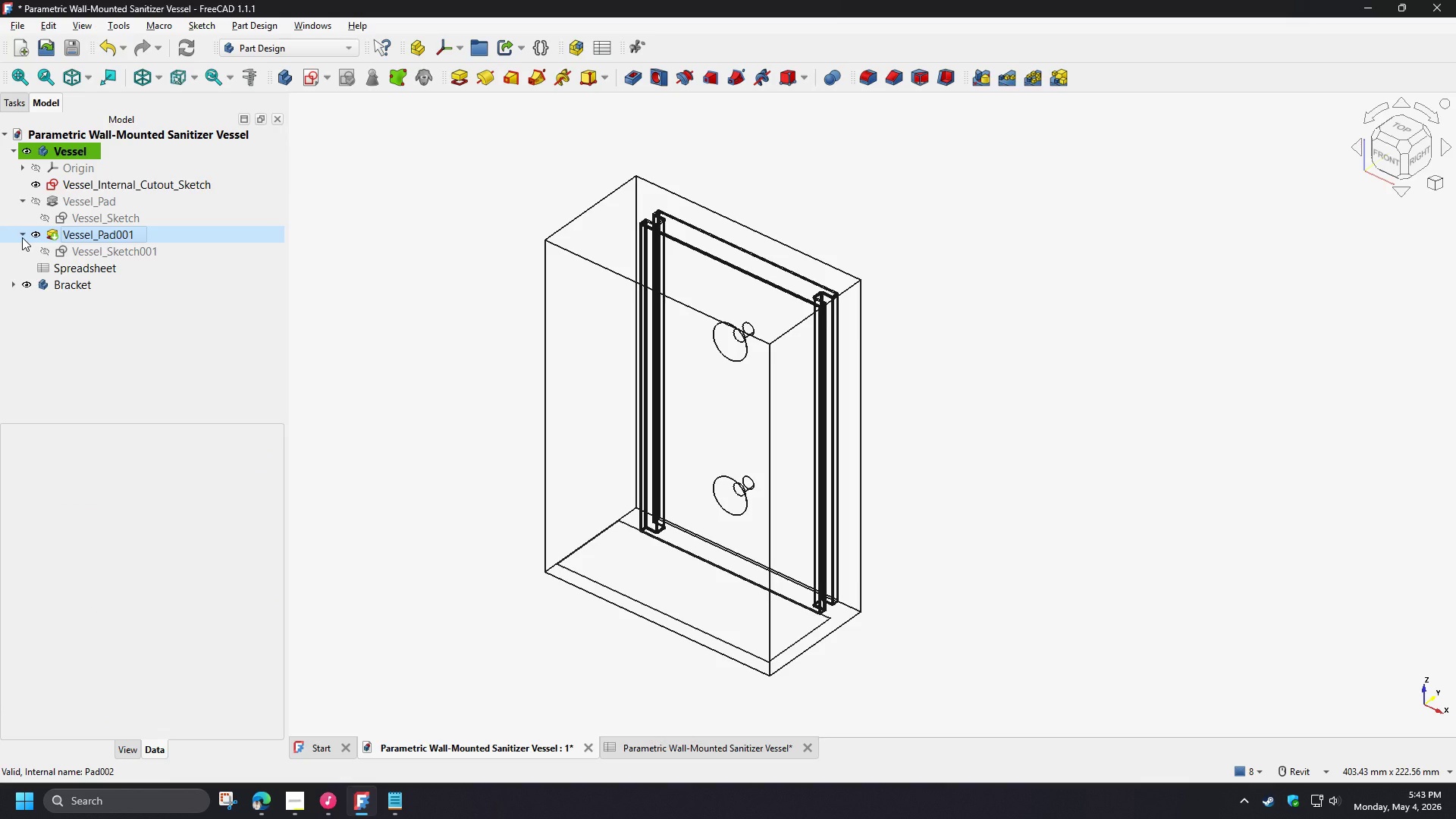 
left_click([22, 237])
 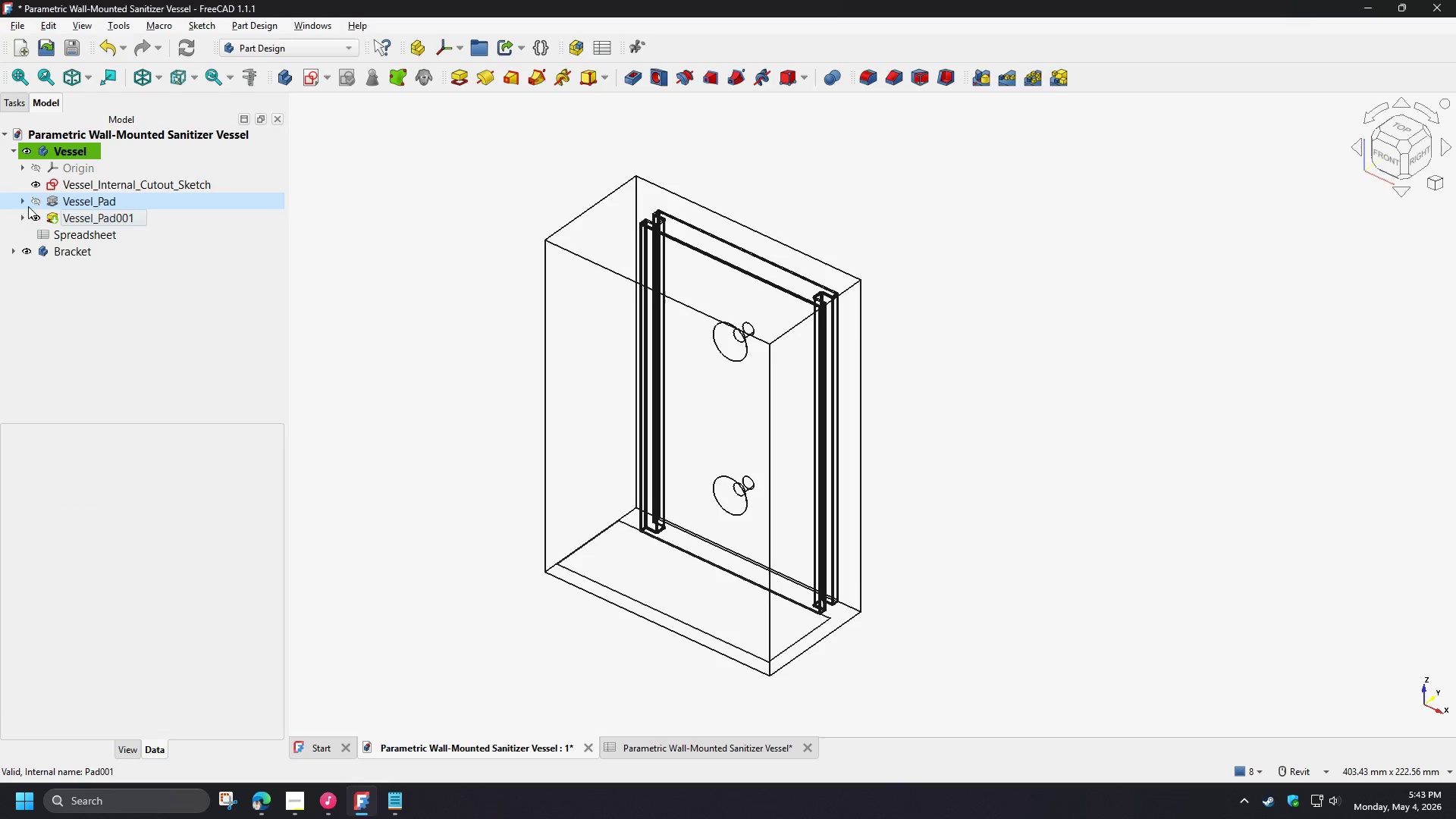 
double_click([124, 321])
 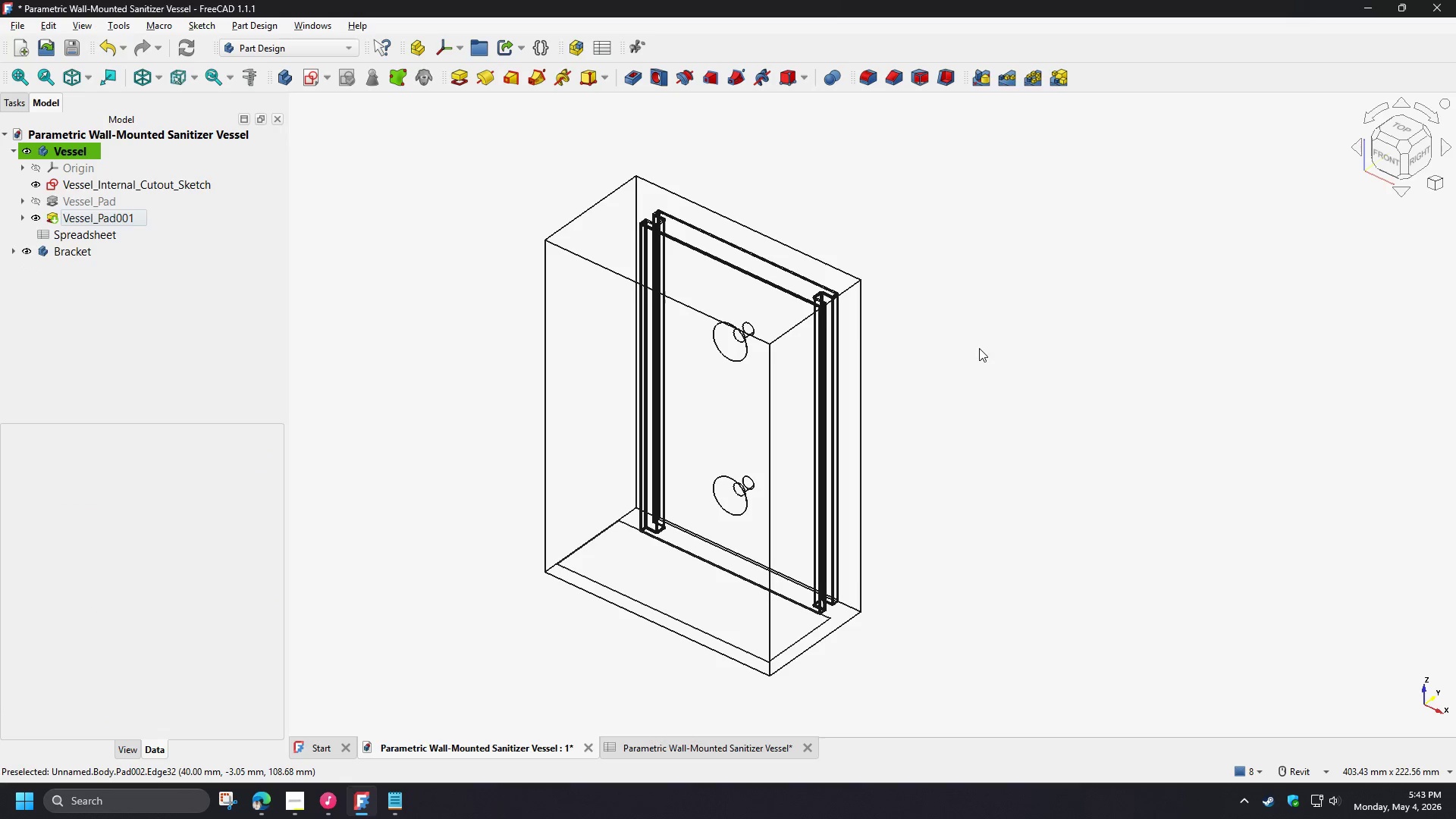 
left_click([979, 348])
 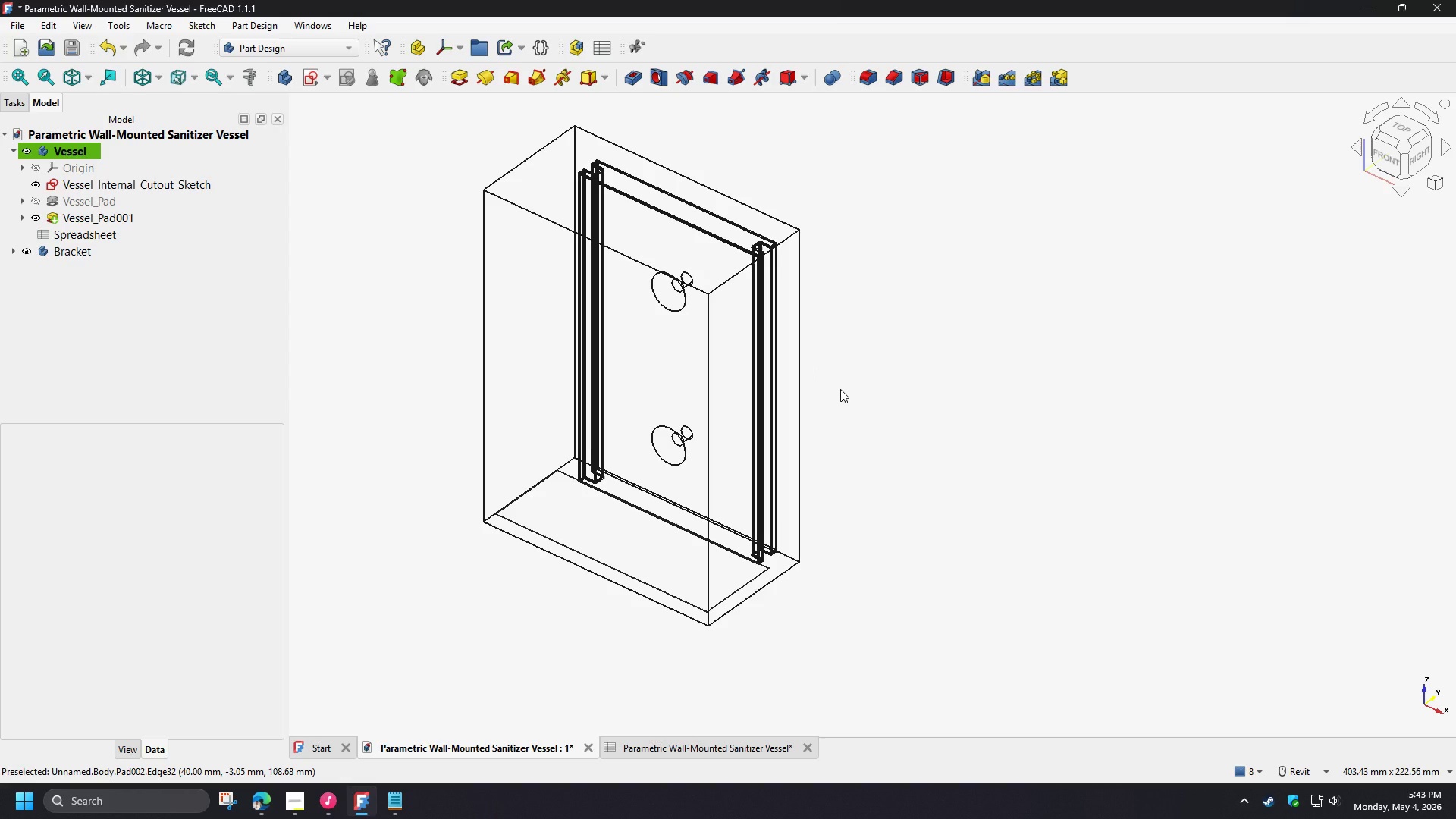 
wait(8.08)
 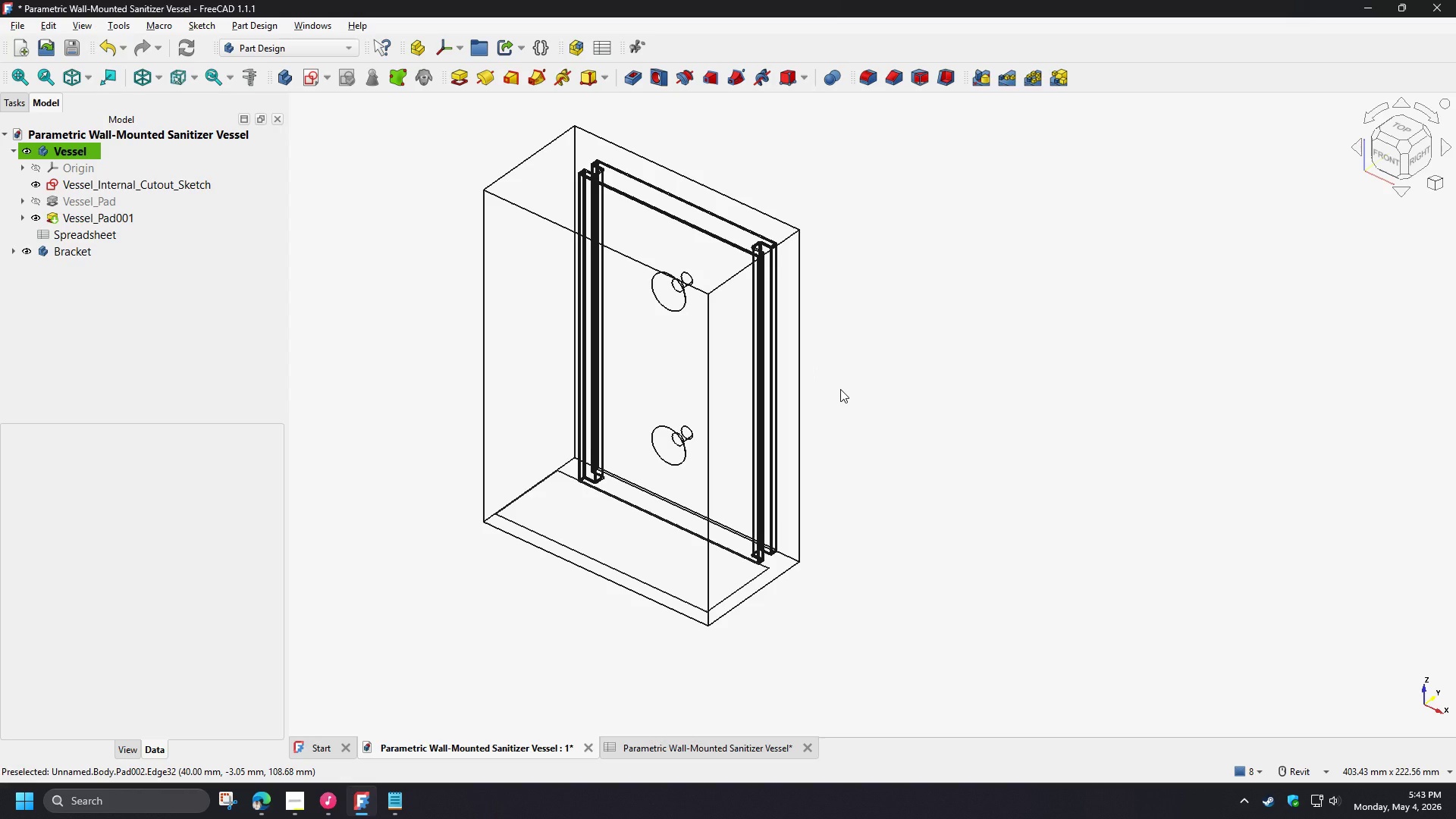 
left_click([140, 187])
 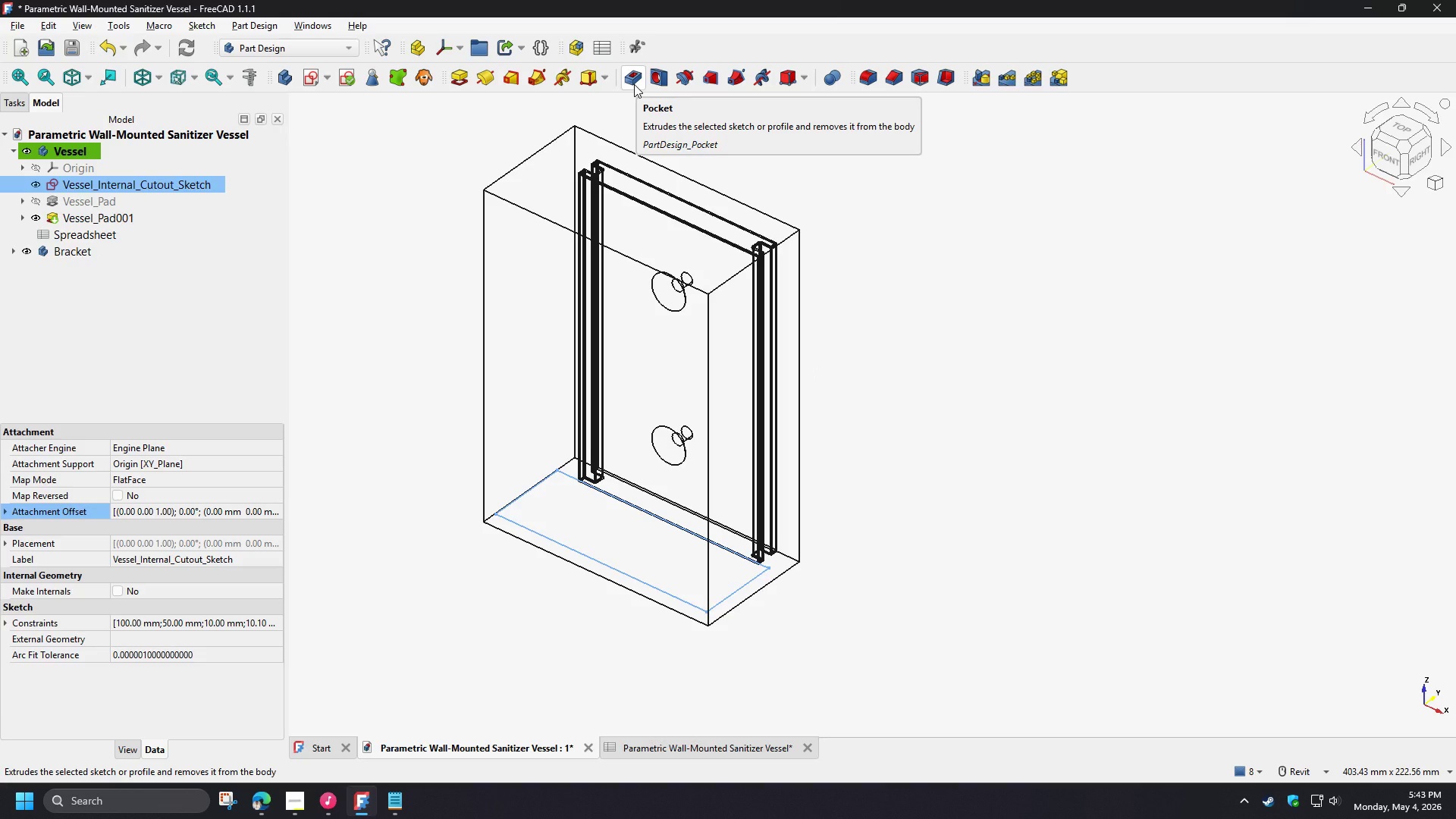 
left_click([634, 84])
 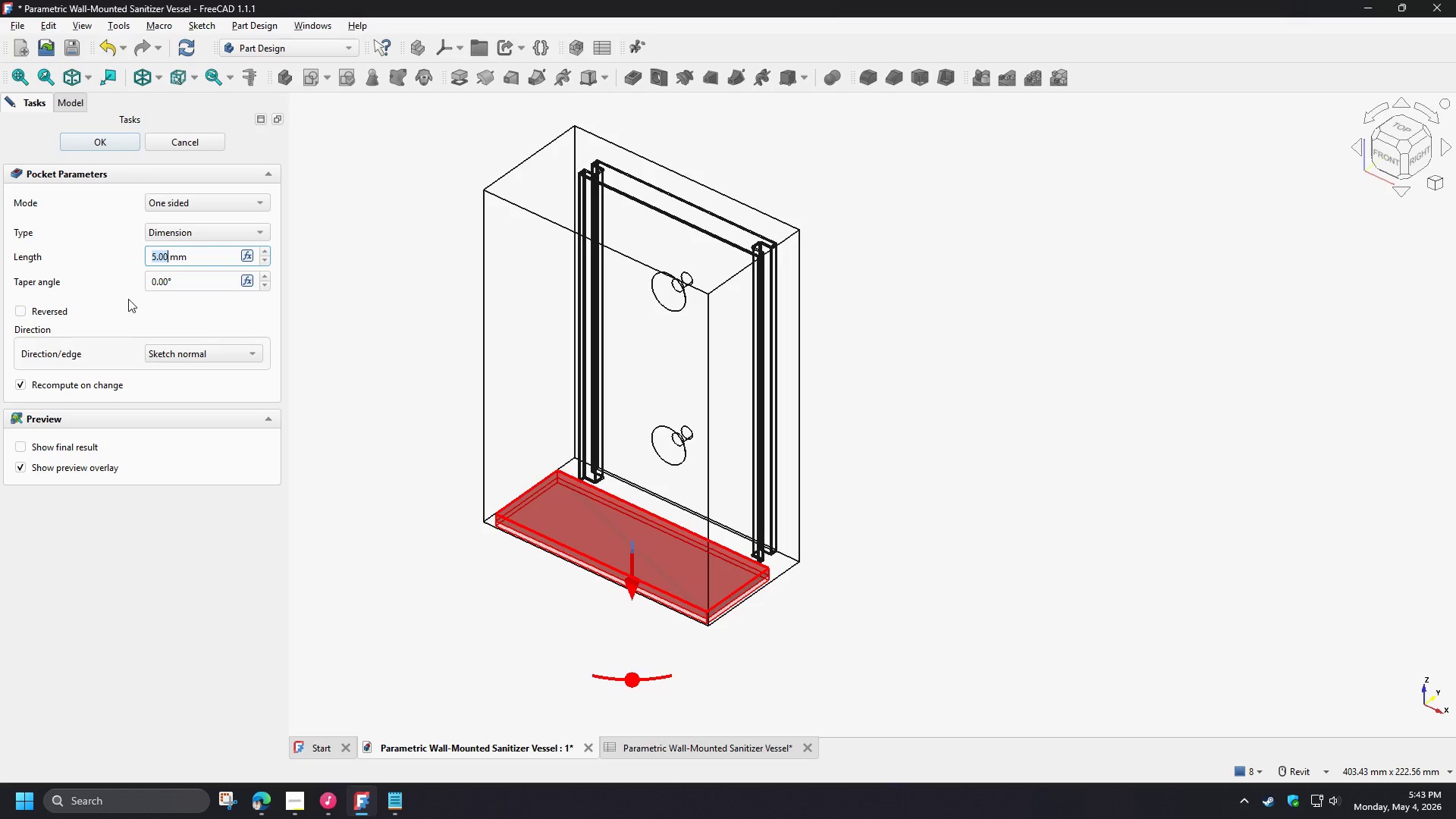 
left_click([21, 309])
 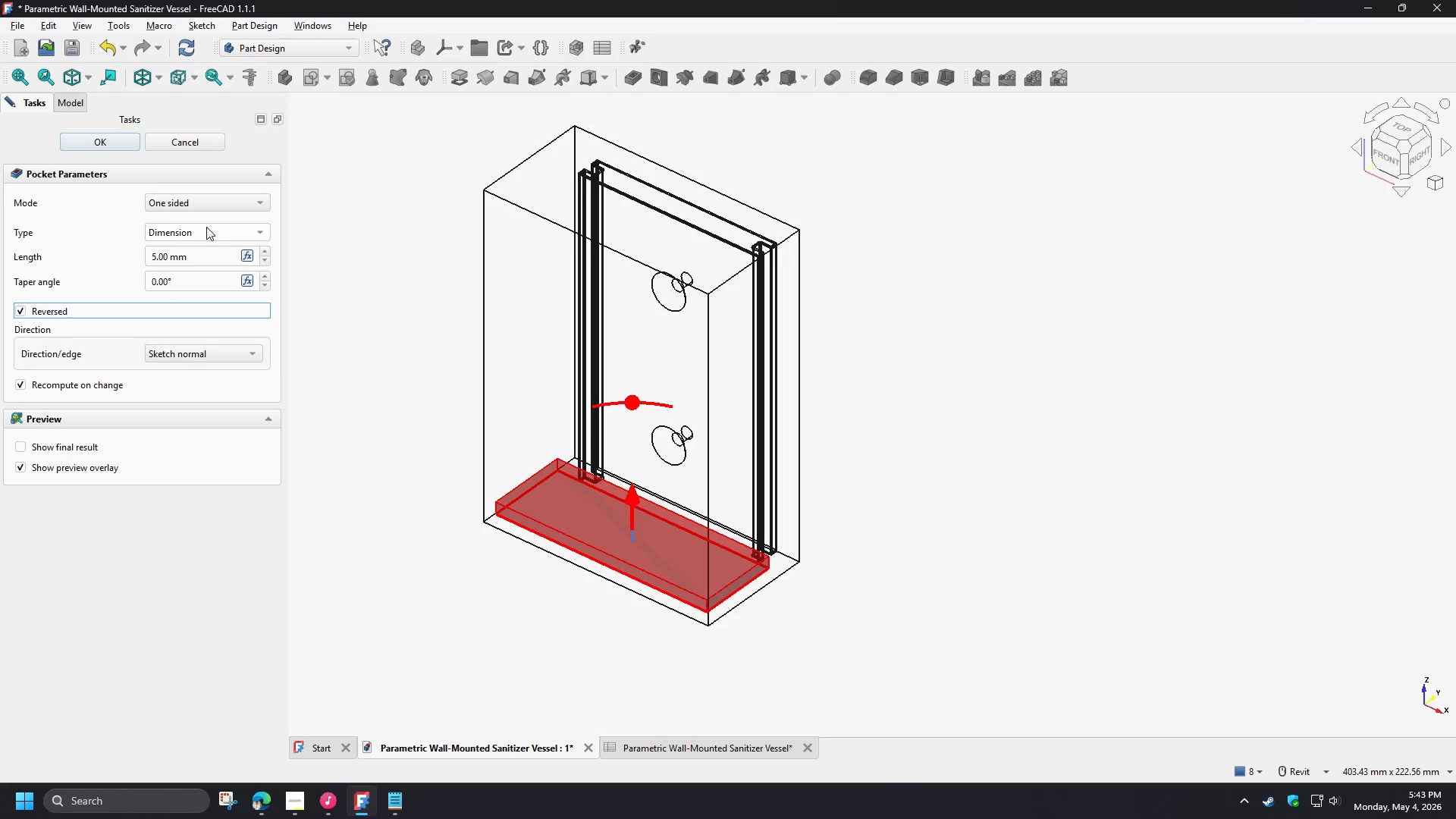 
left_click([206, 227])
 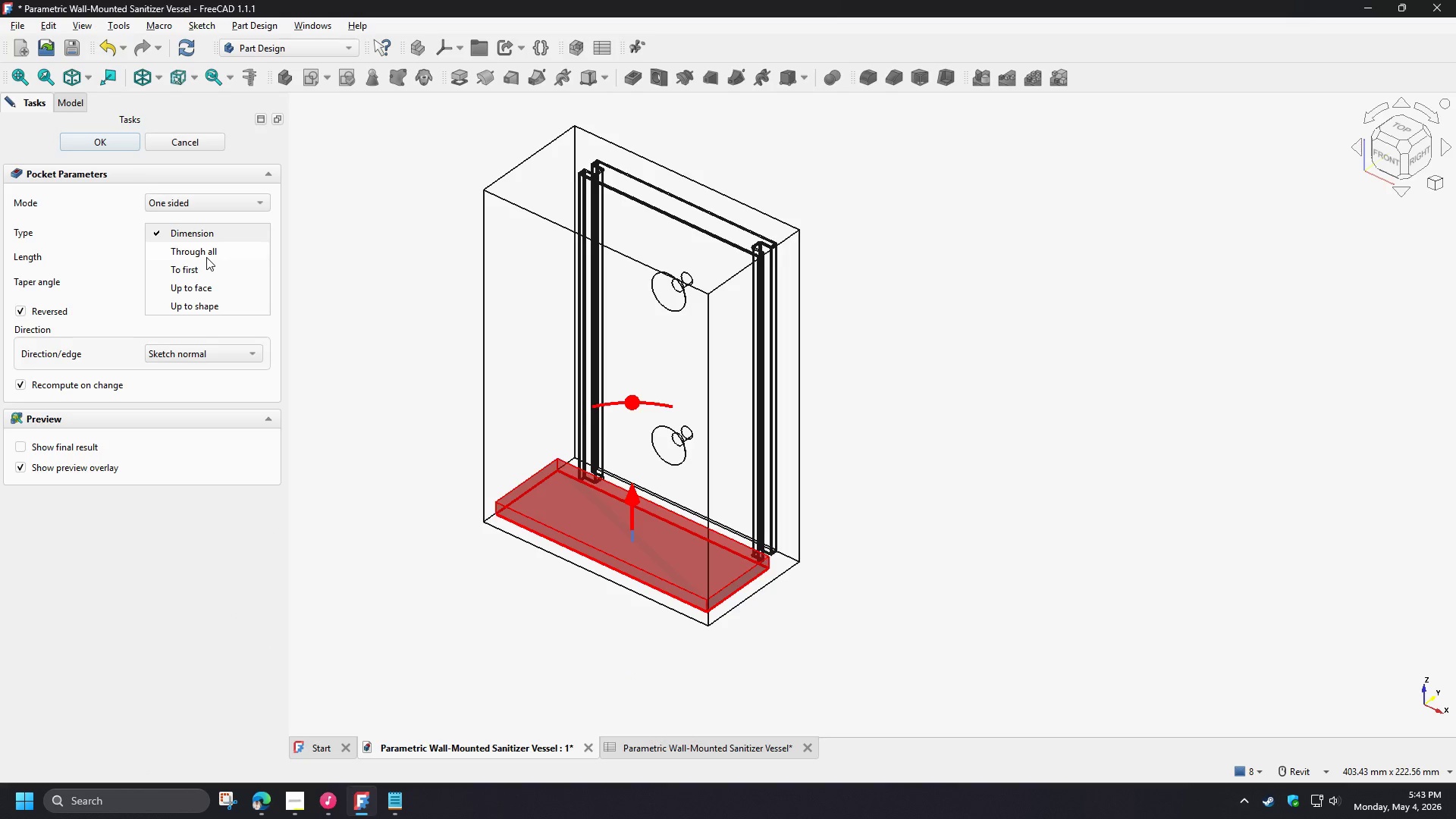 
left_click([206, 257])
 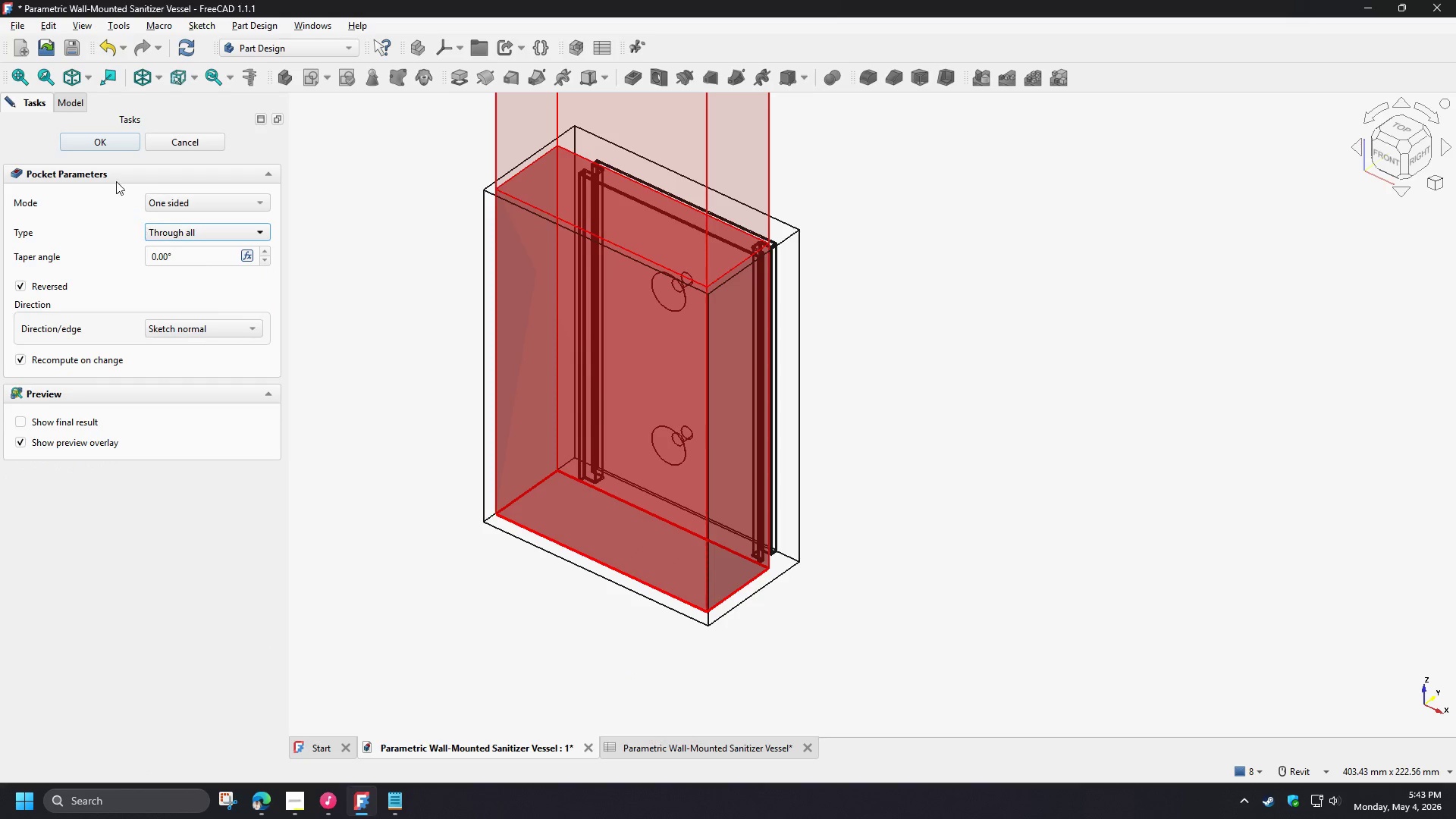 
left_click([104, 137])
 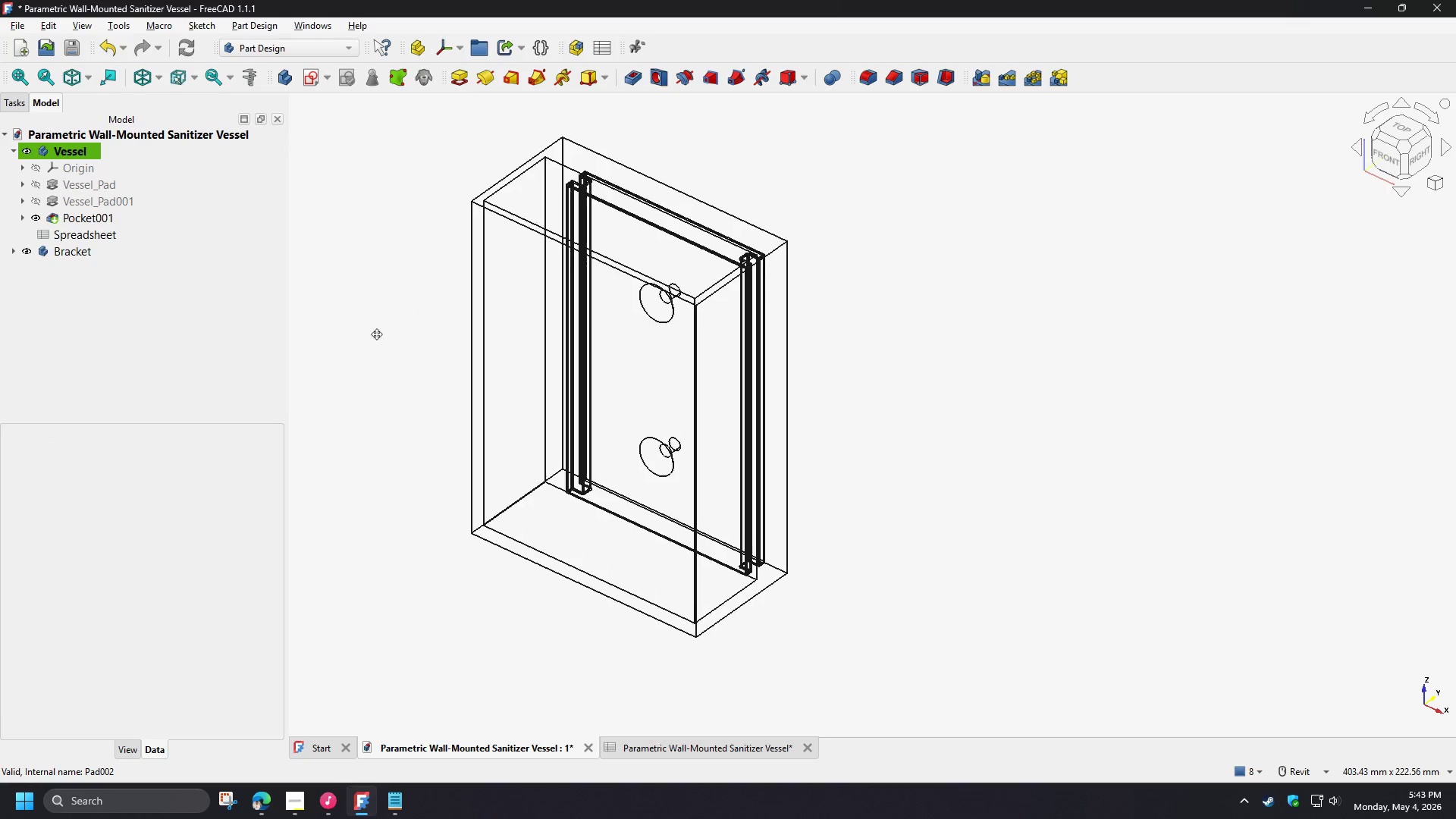 
type(v1)
 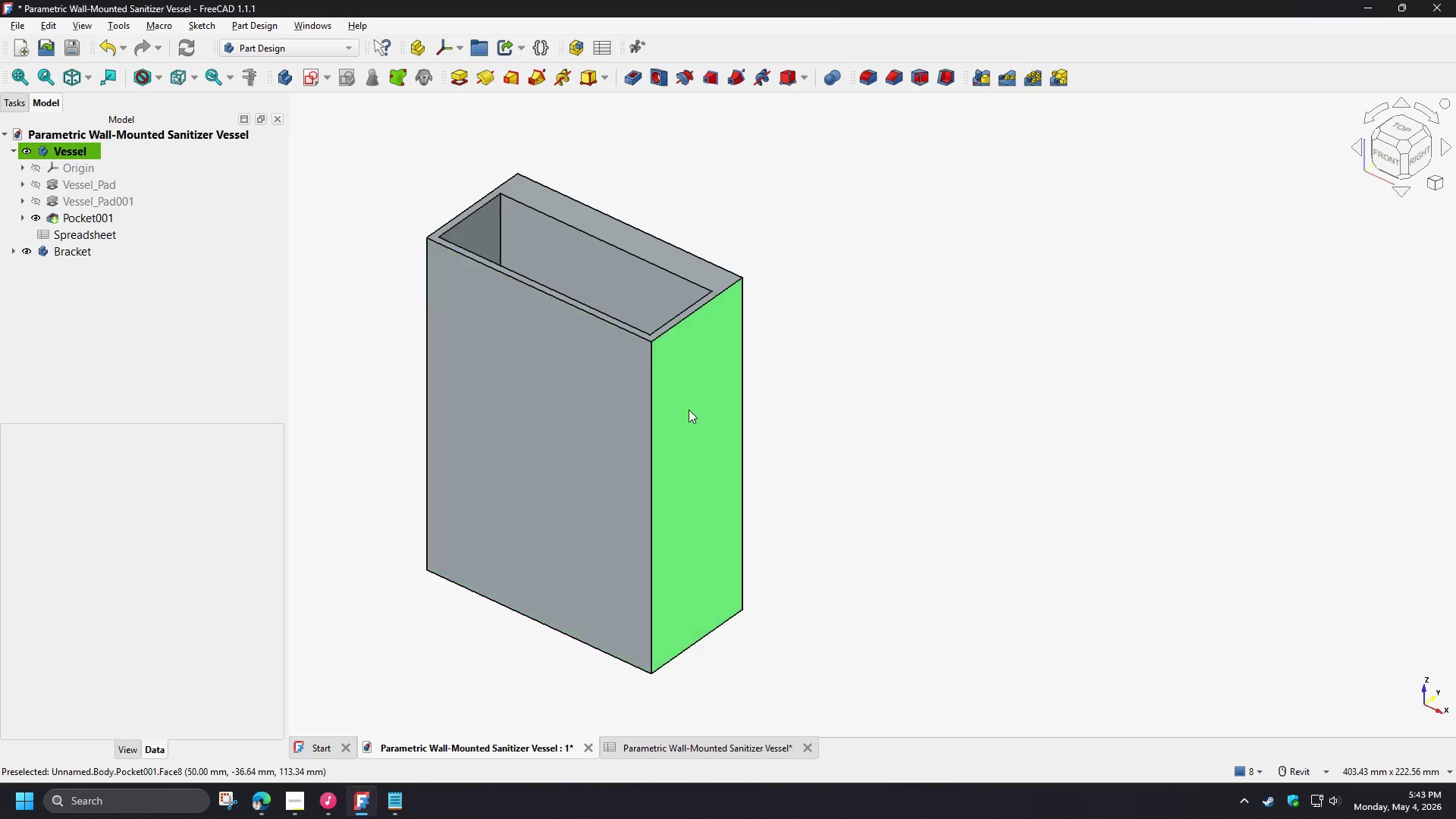 
hold_key(key=ShiftLeft, duration=1.0)
 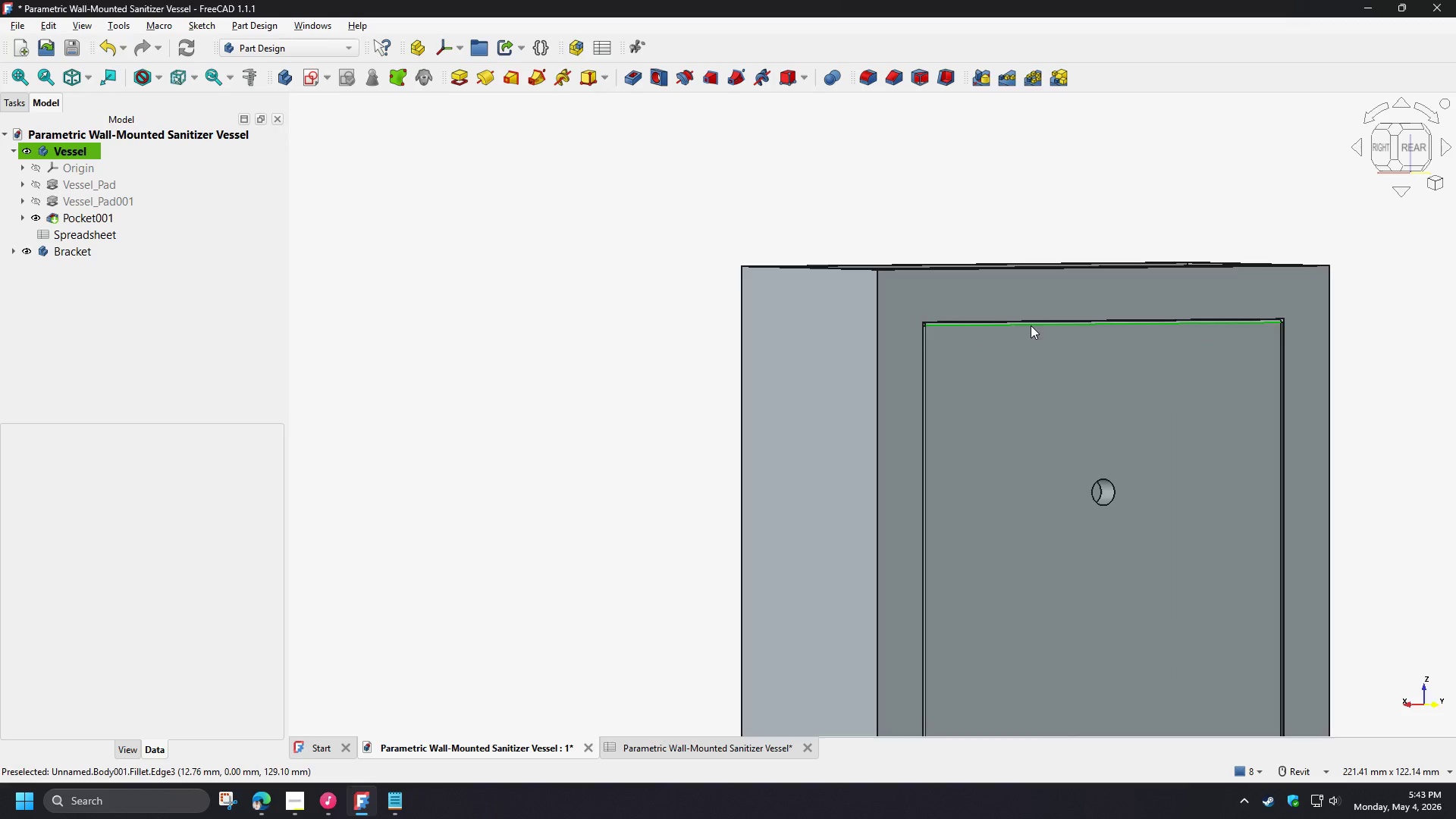 
hold_key(key=ShiftLeft, duration=3.17)
 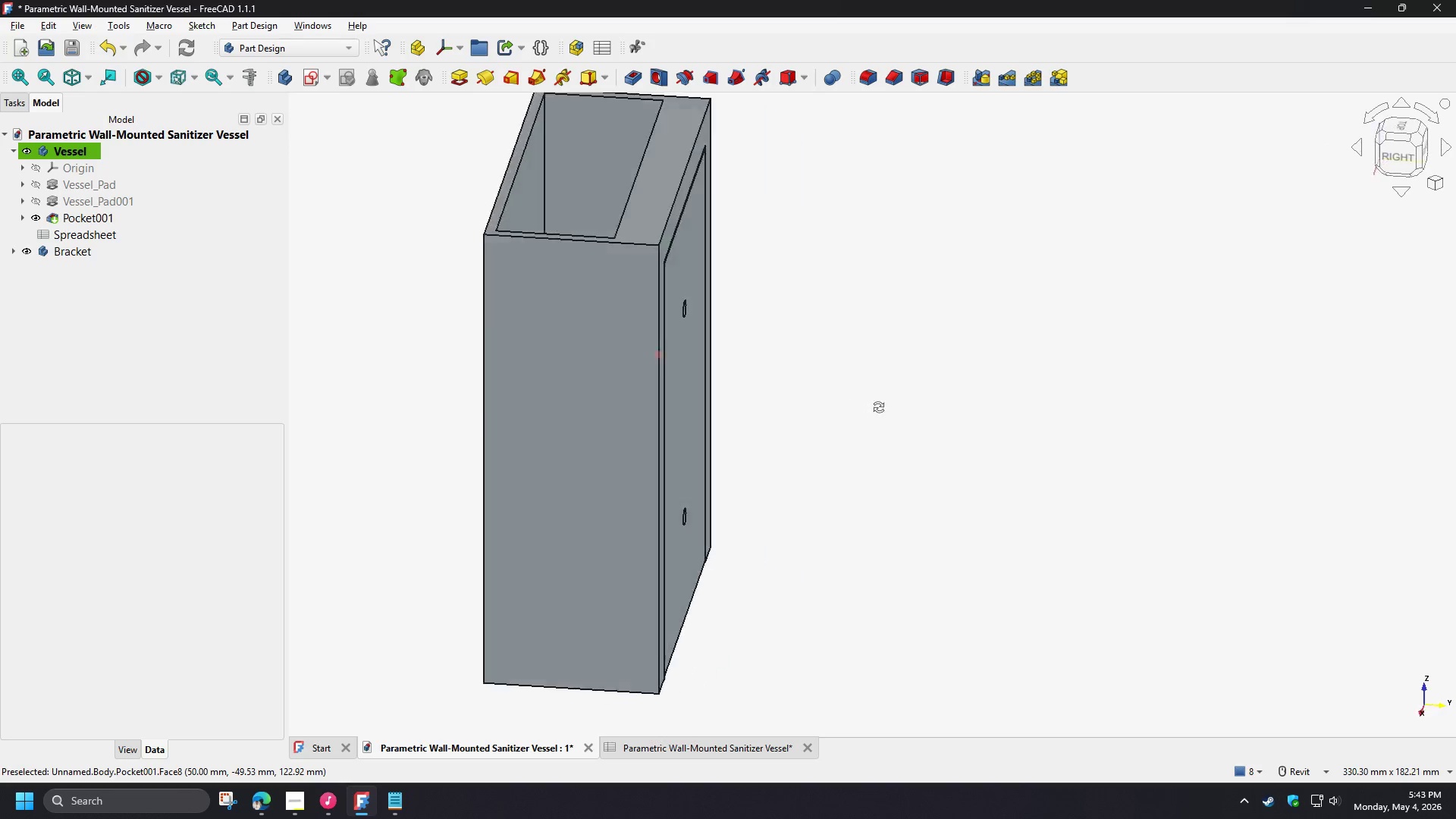 
hold_key(key=ShiftLeft, duration=1.06)
 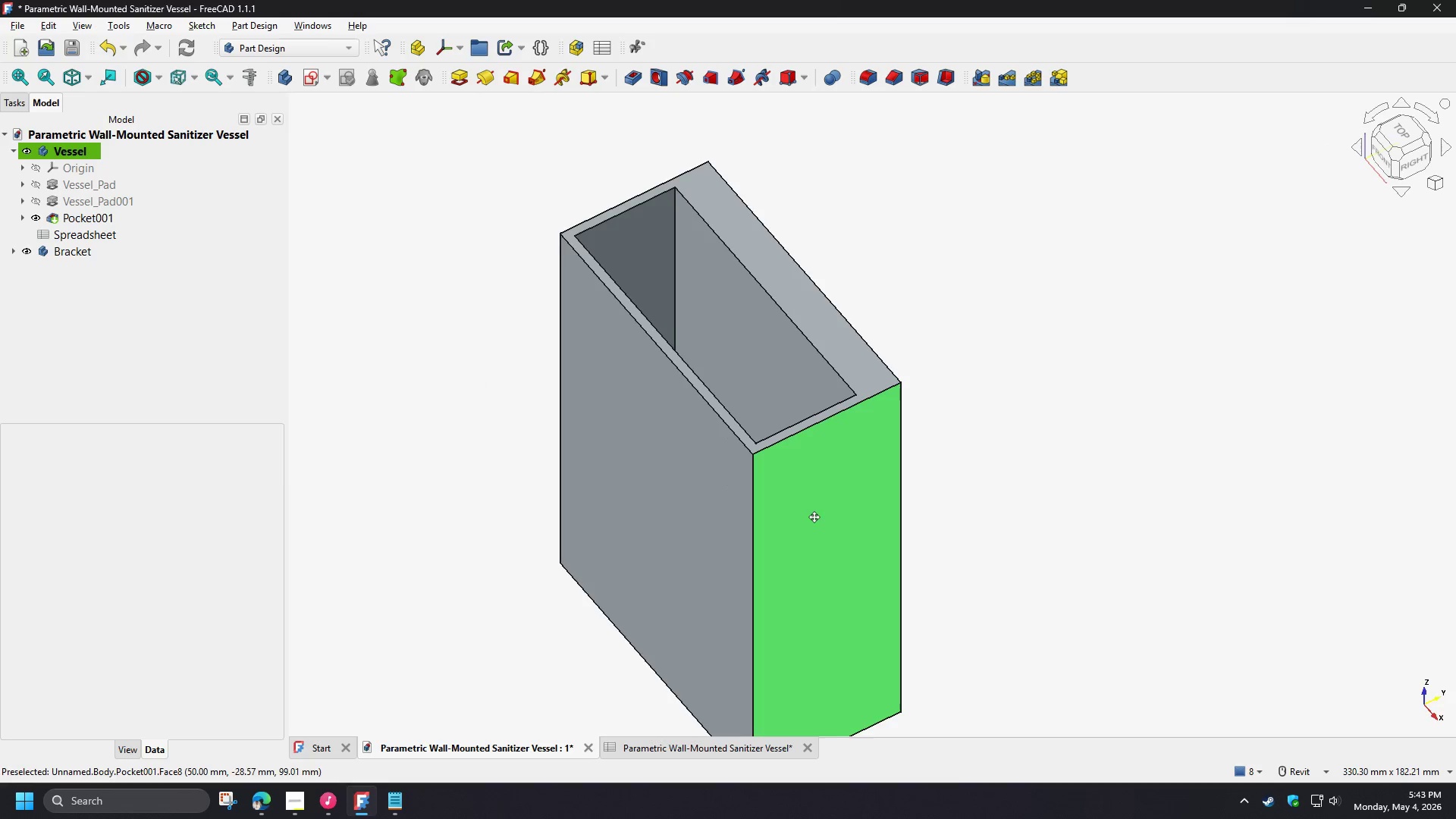 
scroll: coordinate [846, 326], scroll_direction: up, amount: 1.0
 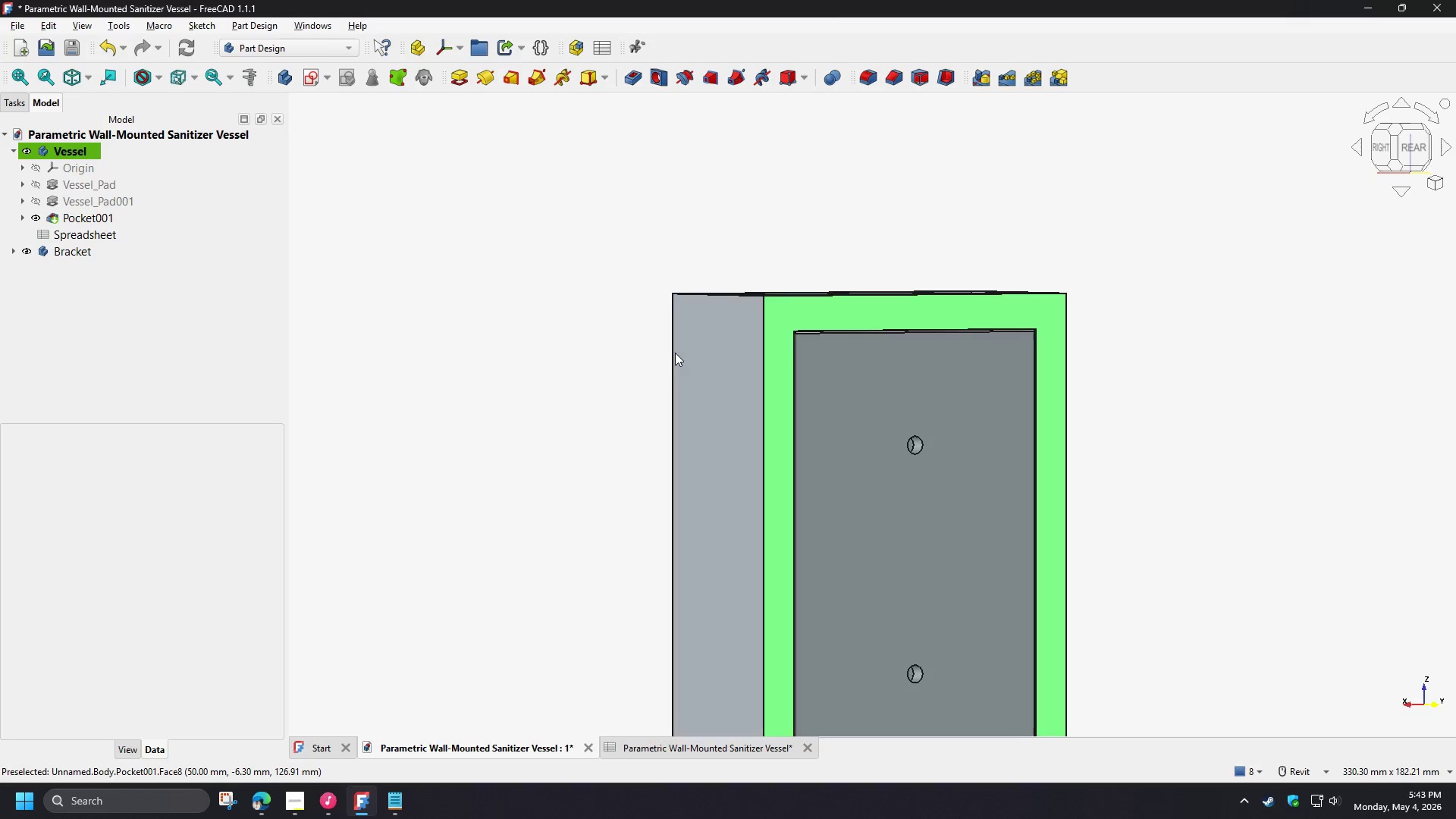 
hold_key(key=ShiftLeft, duration=0.8)
 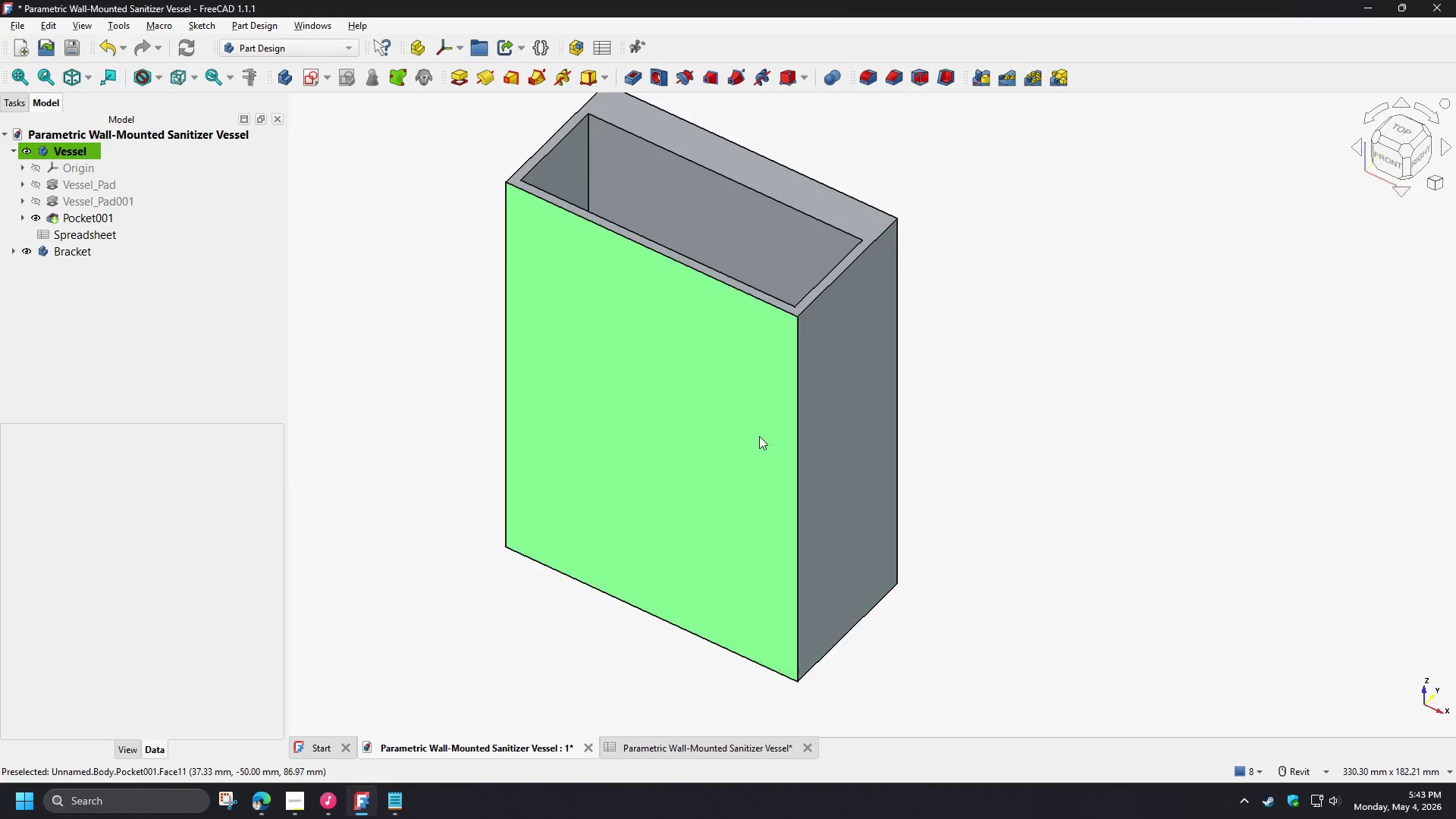 
hold_key(key=ShiftLeft, duration=0.58)
 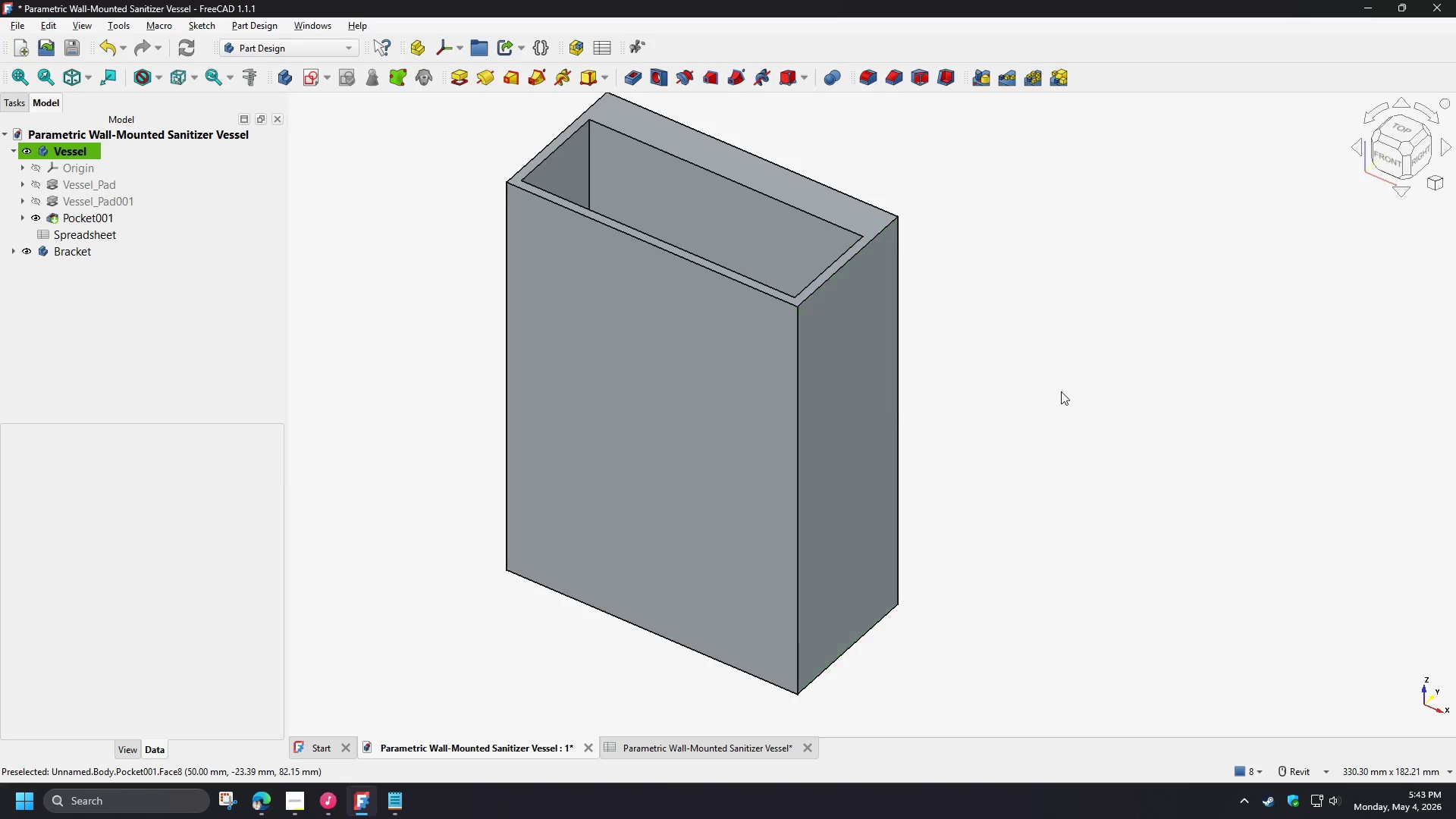 
left_click([1061, 391])
 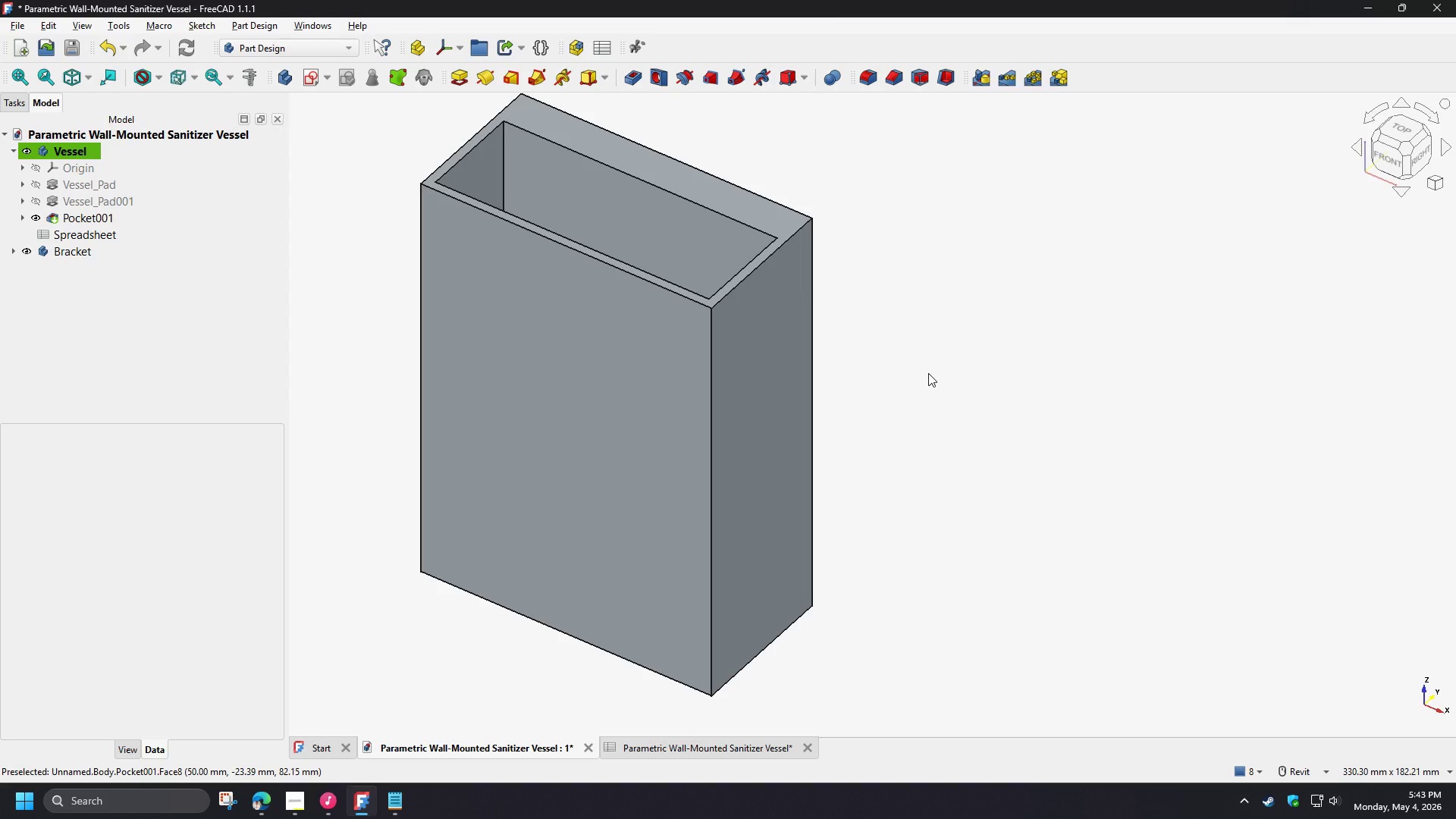 
hold_key(key=ShiftLeft, duration=1.5)
 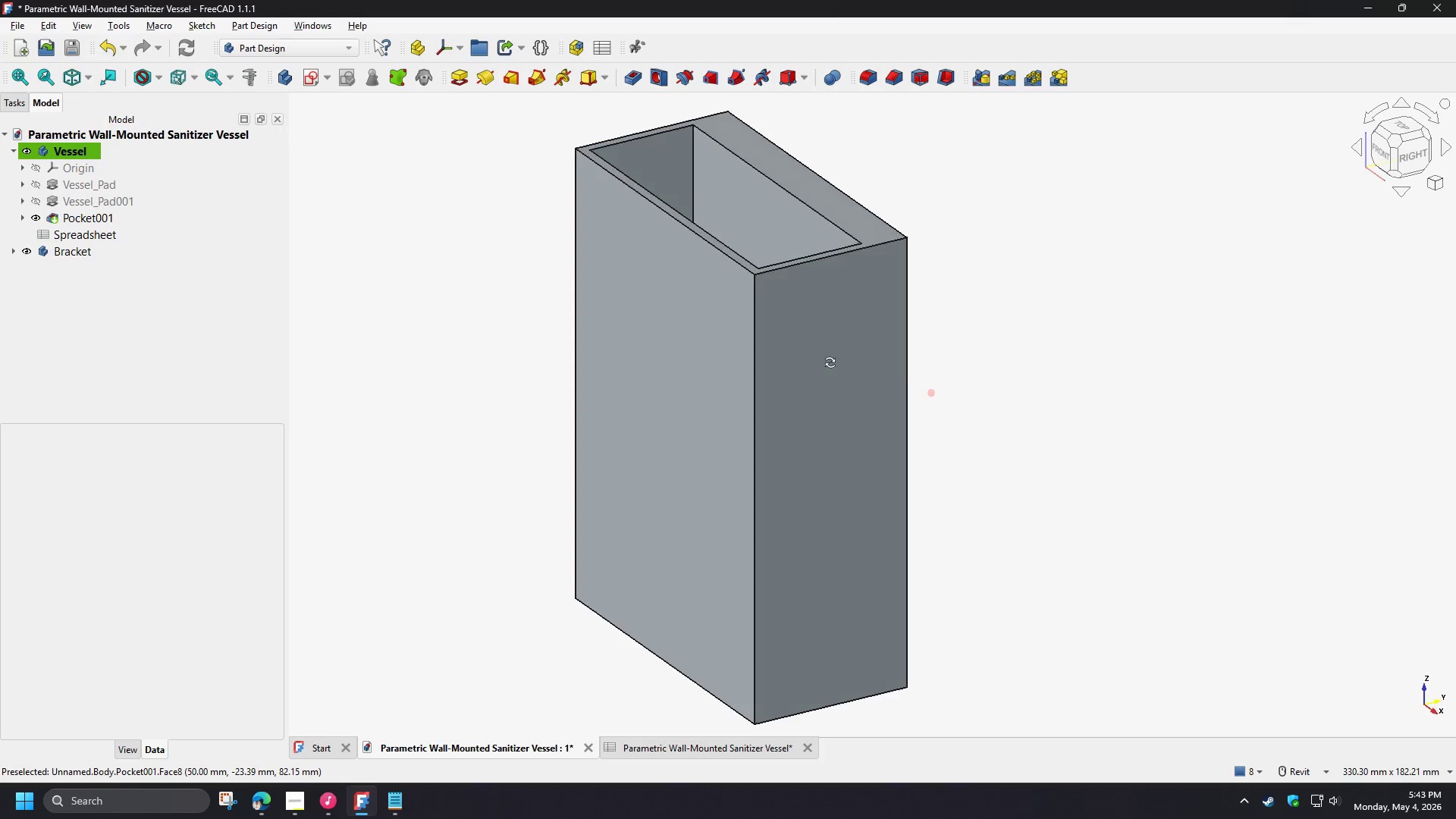 
hold_key(key=ShiftLeft, duration=1.52)
 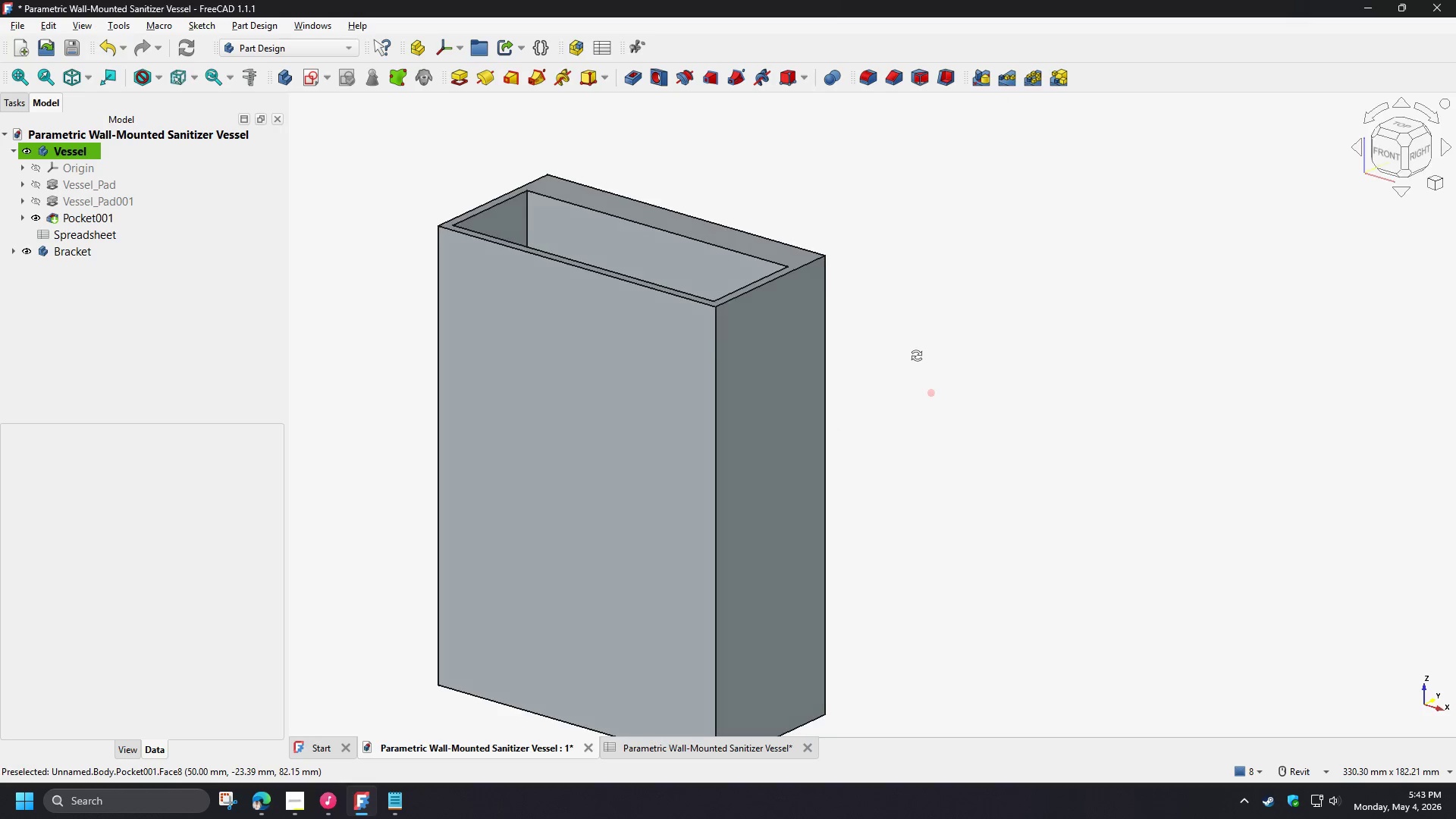 
hold_key(key=ShiftLeft, duration=0.69)
 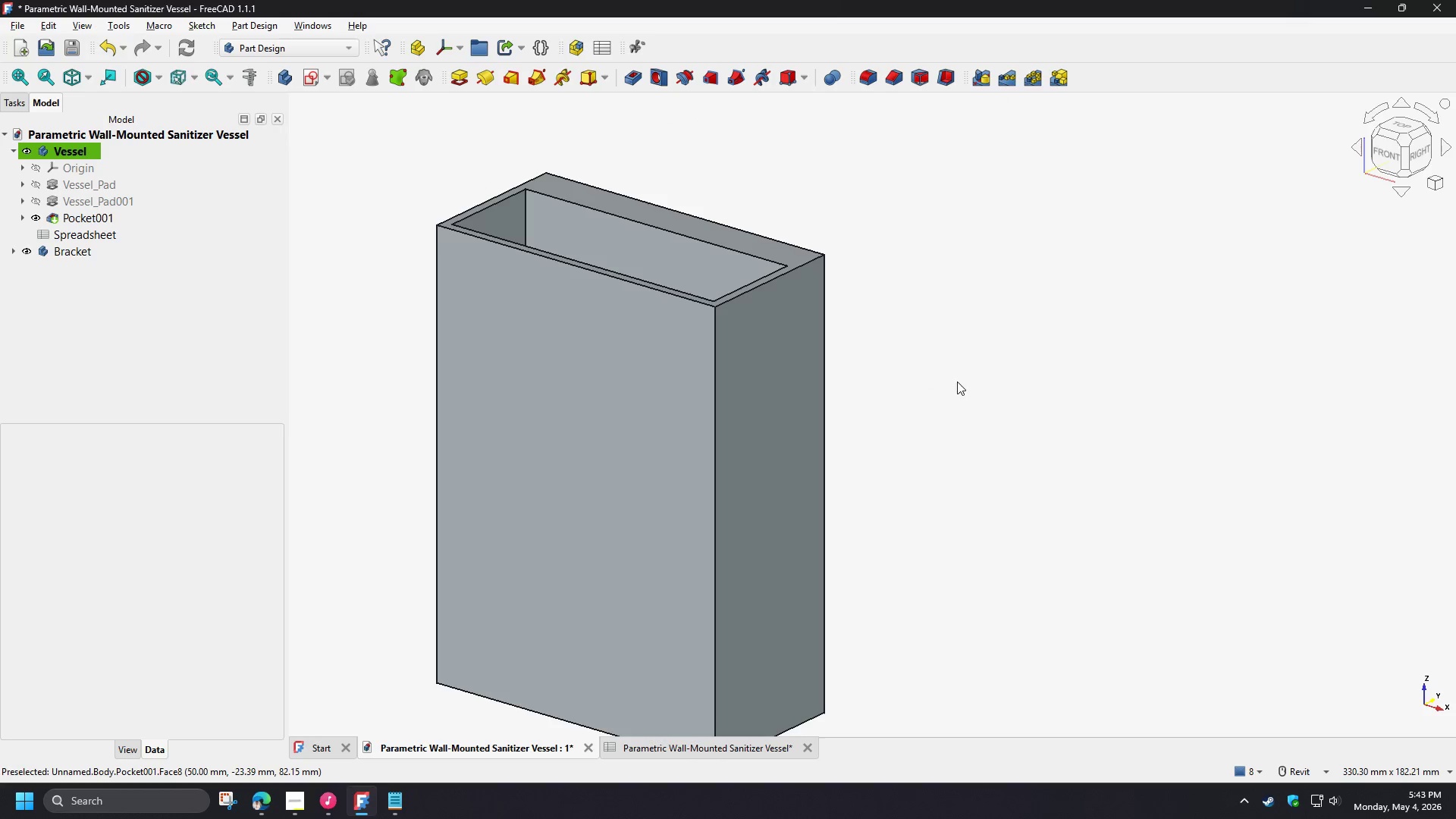 
hold_key(key=ShiftLeft, duration=1.5)
 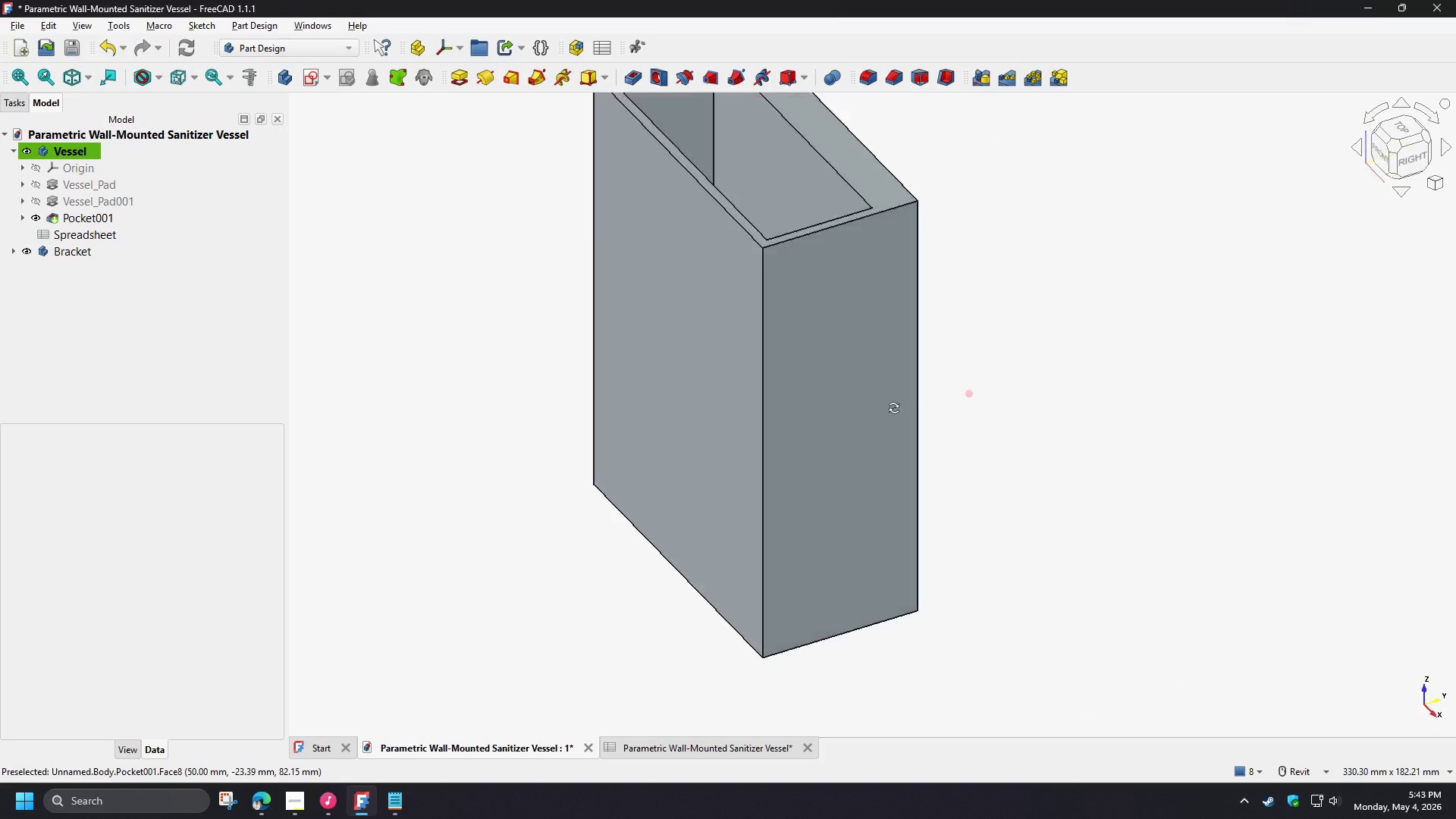 
hold_key(key=ShiftLeft, duration=1.36)
 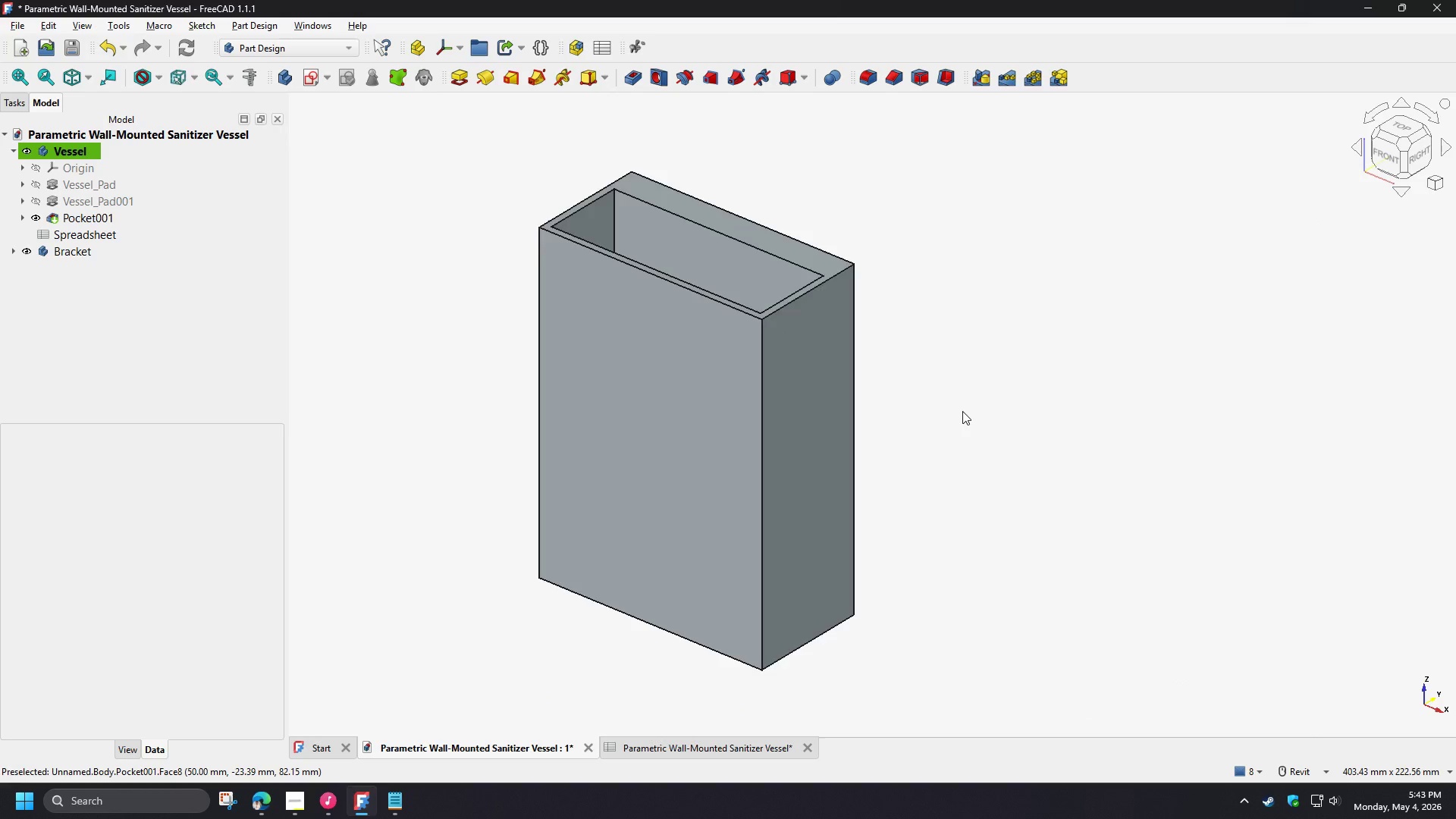 
key(Shift+ShiftLeft)
 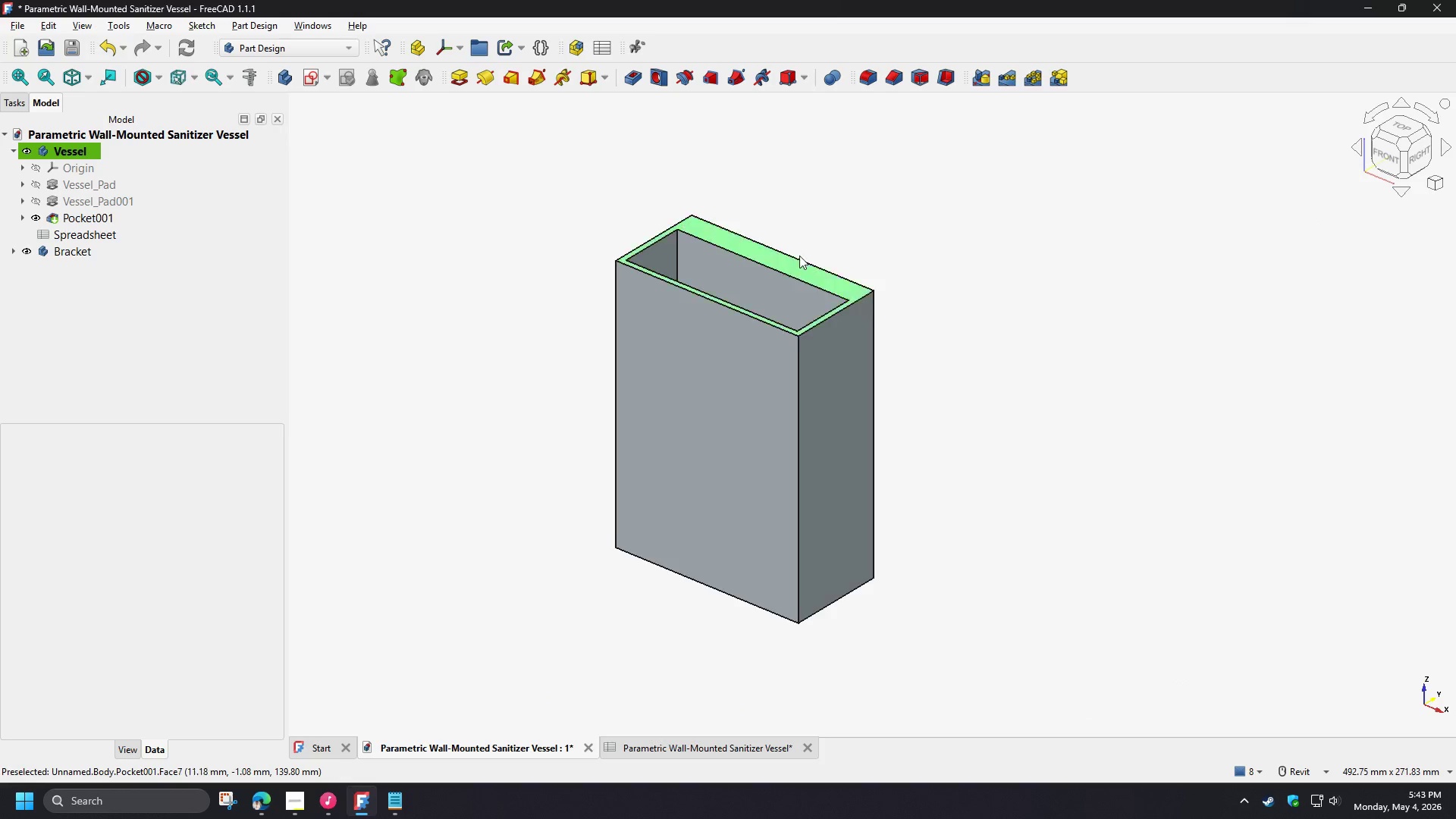 
scroll: coordinate [962, 411], scroll_direction: down, amount: 2.0
 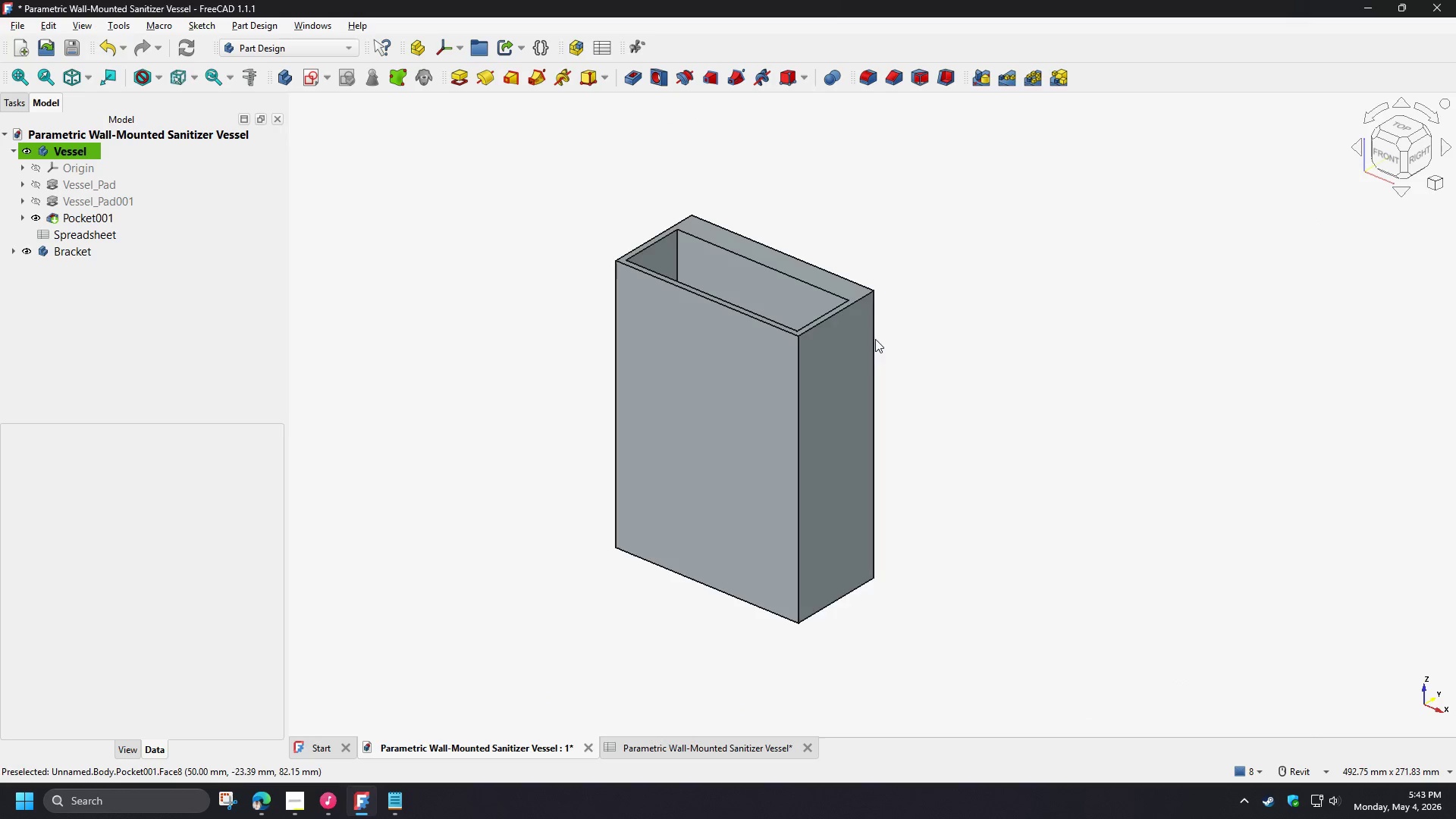 
hold_key(key=ShiftLeft, duration=1.22)
 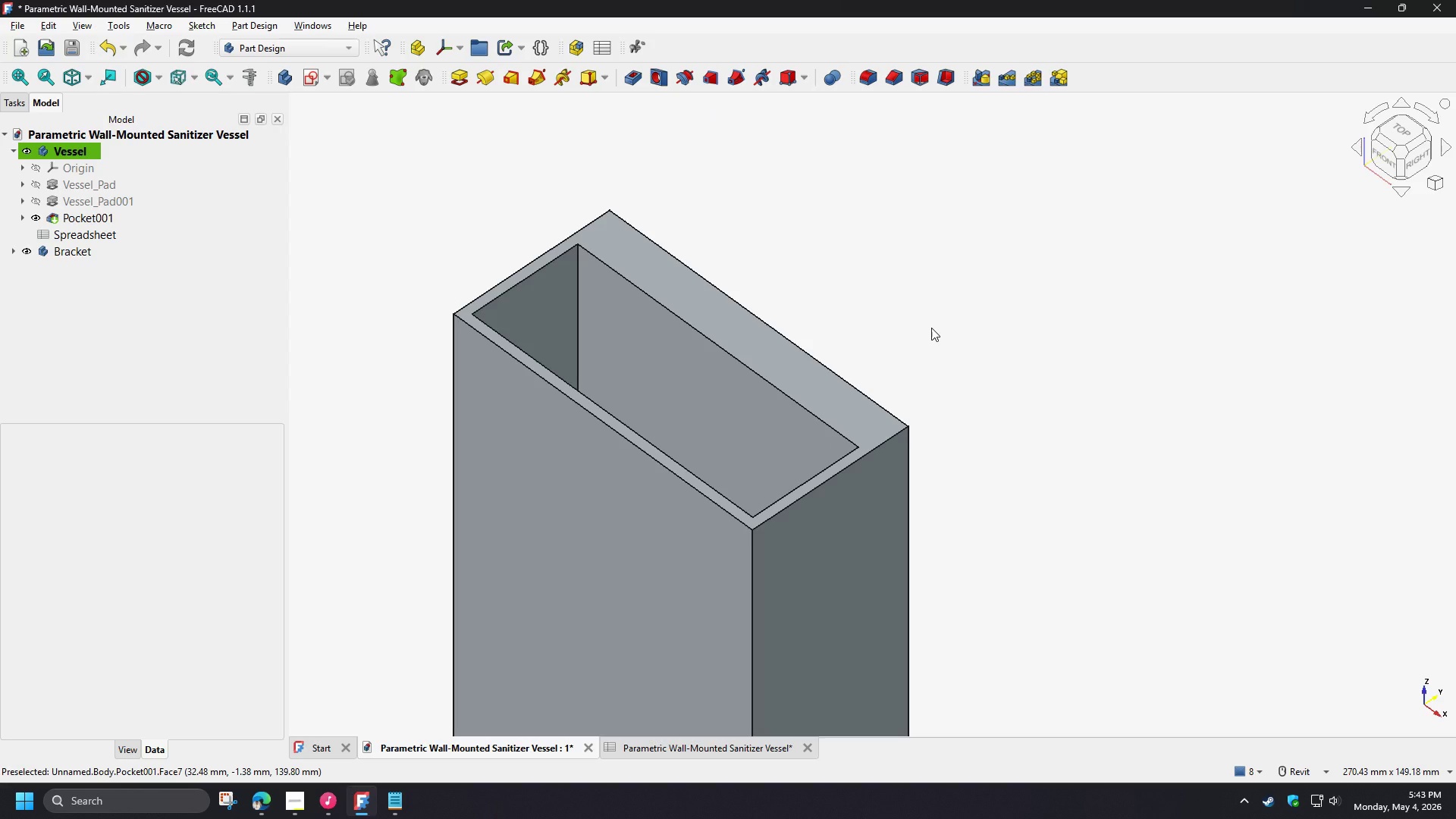 
scroll: coordinate [799, 256], scroll_direction: up, amount: 3.0
 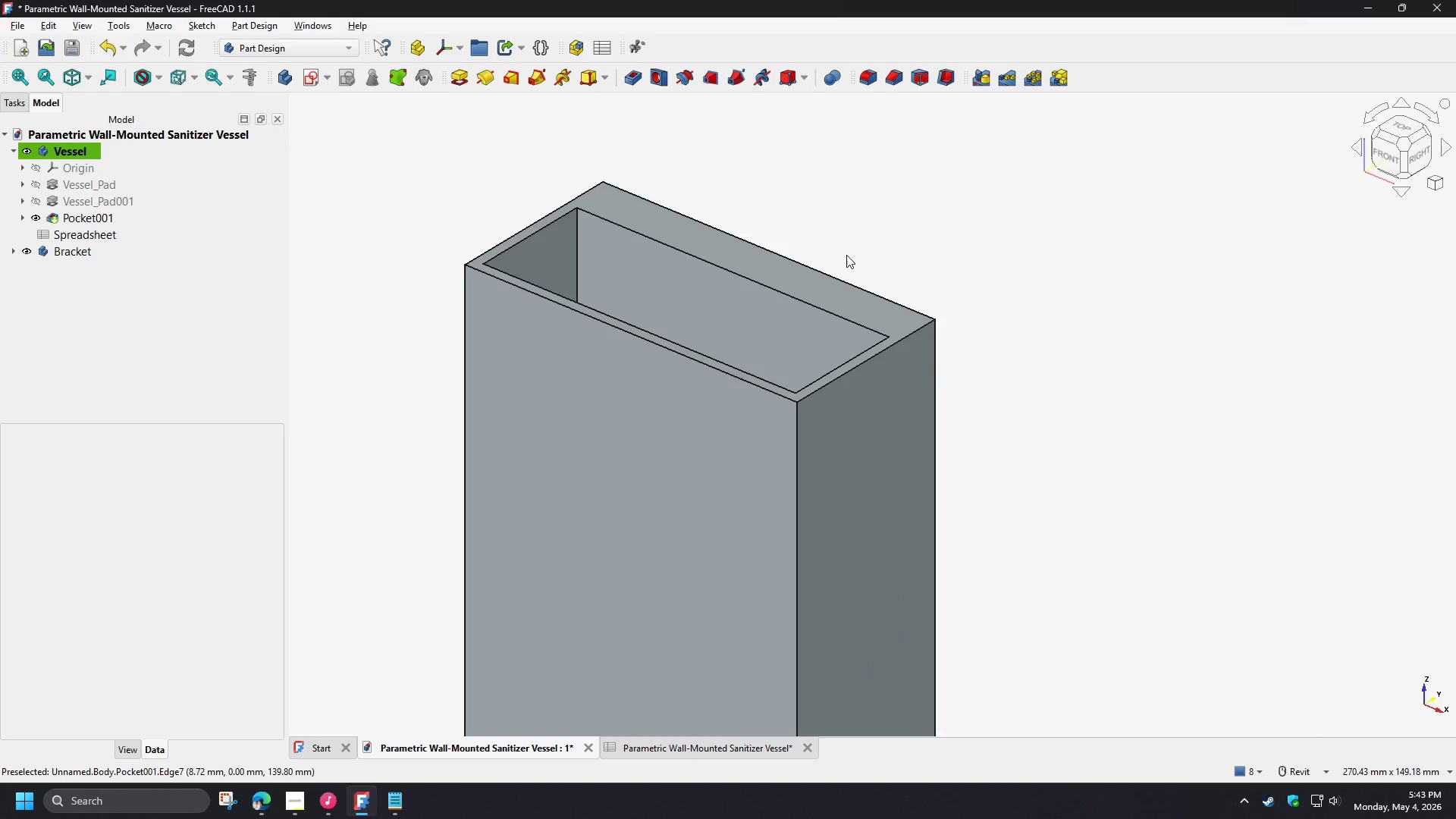 
wait(9.16)
 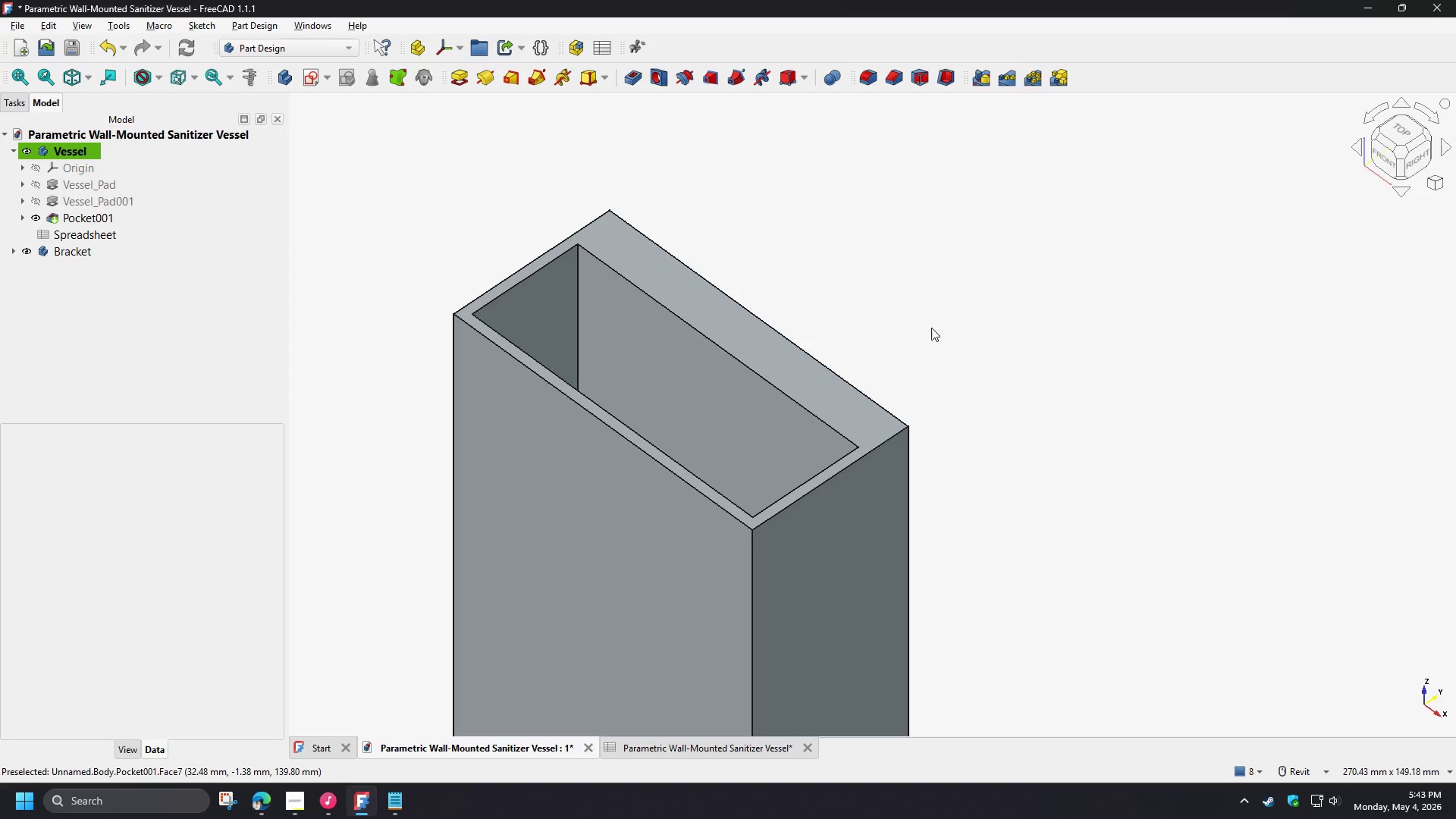 
left_click([61, 319])
 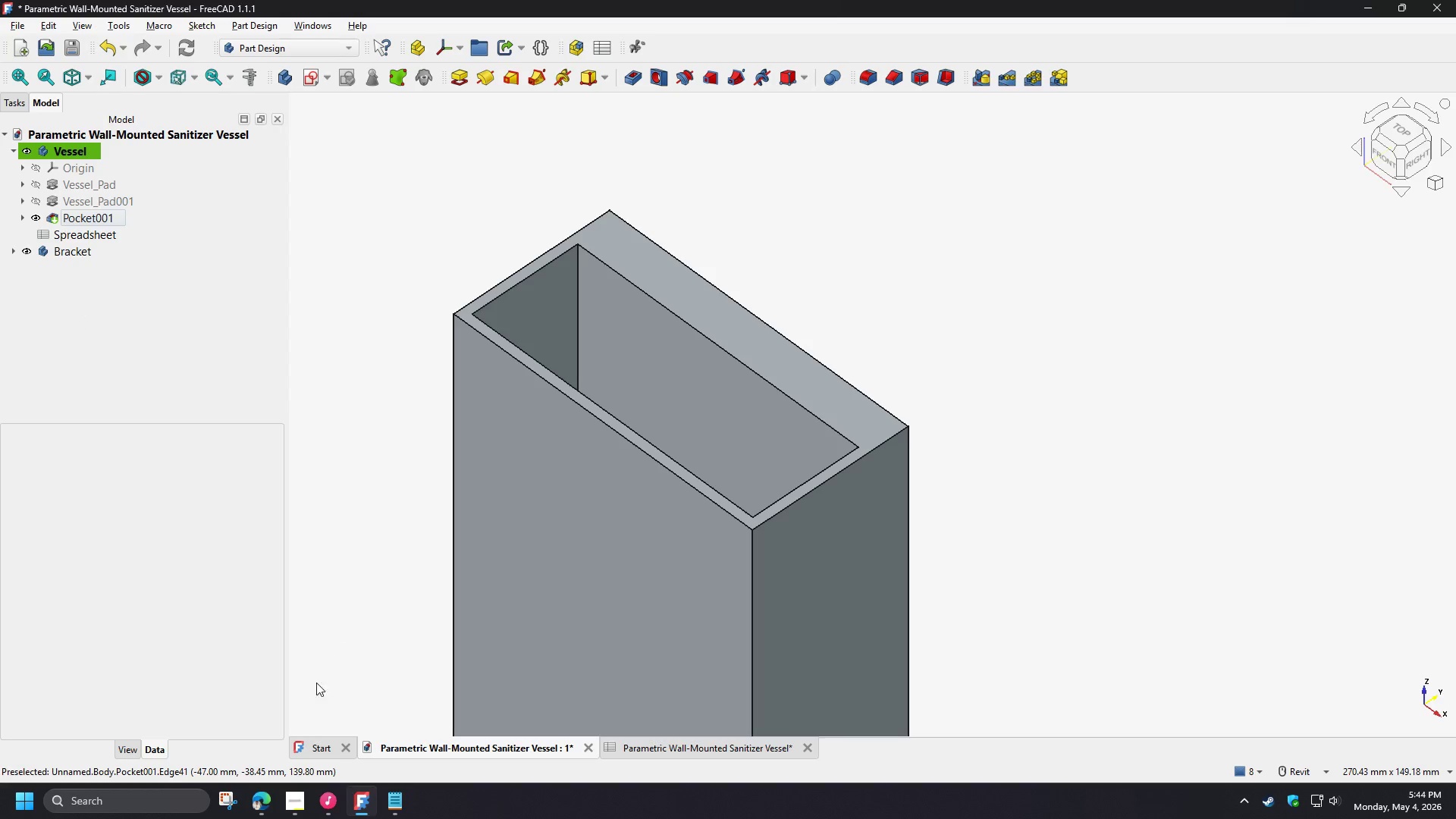 
left_click([295, 811])